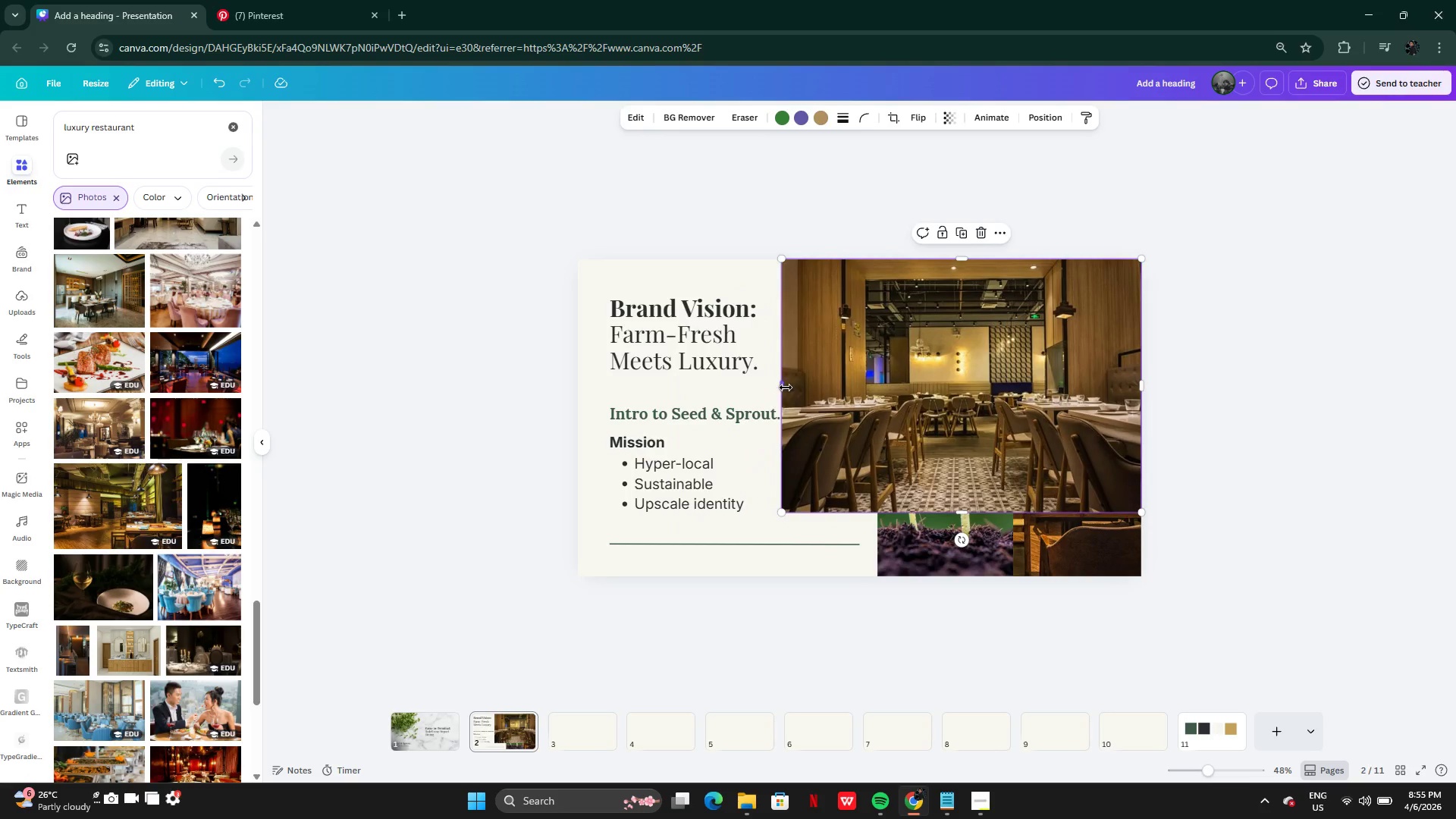 
left_click_drag(start_coordinate=[786, 388], to_coordinate=[1013, 395])
 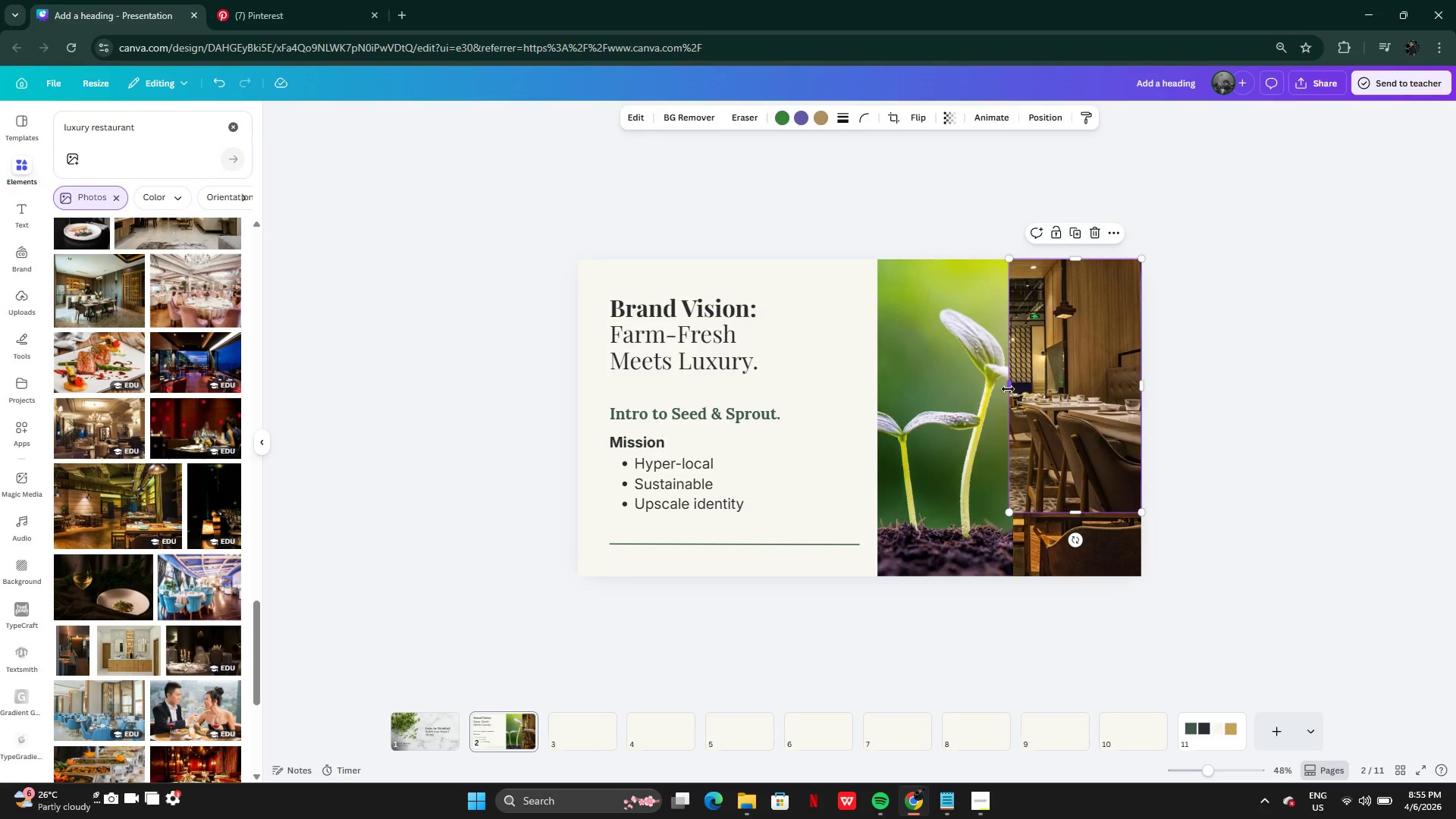 
left_click_drag(start_coordinate=[1009, 389], to_coordinate=[1014, 389])
 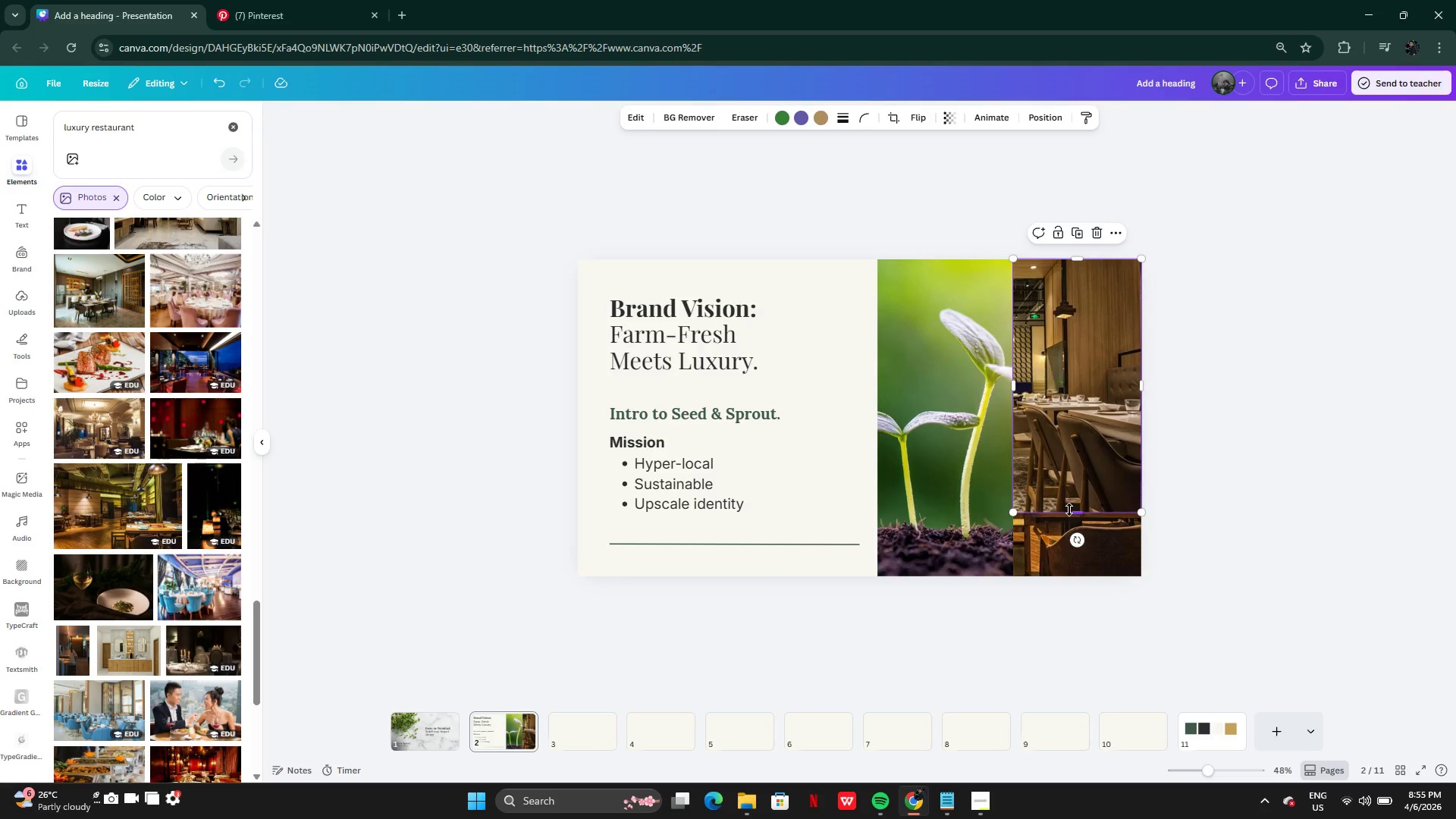 
left_click_drag(start_coordinate=[1074, 511], to_coordinate=[1087, 574])
 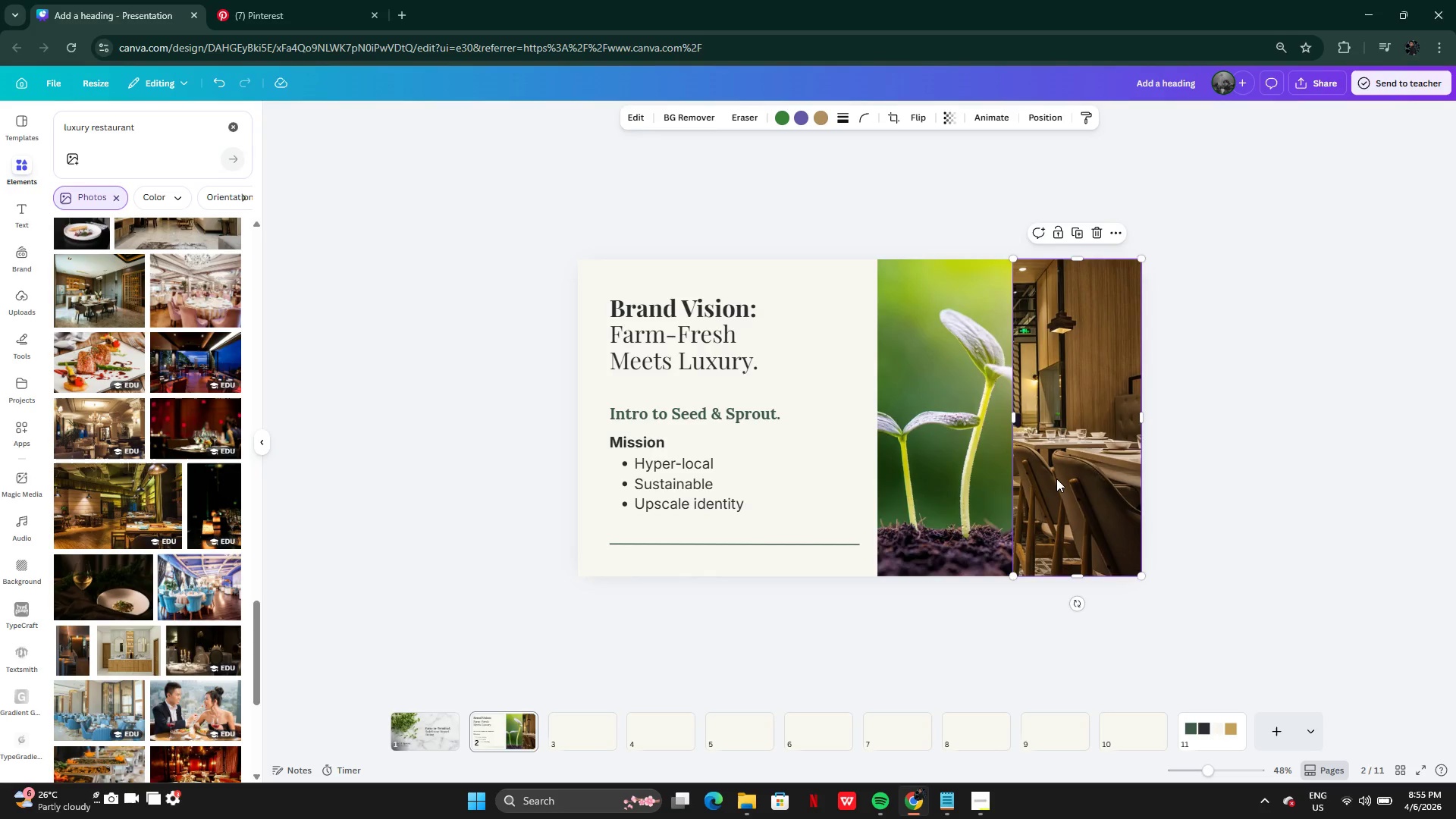 
double_click([1056, 479])
 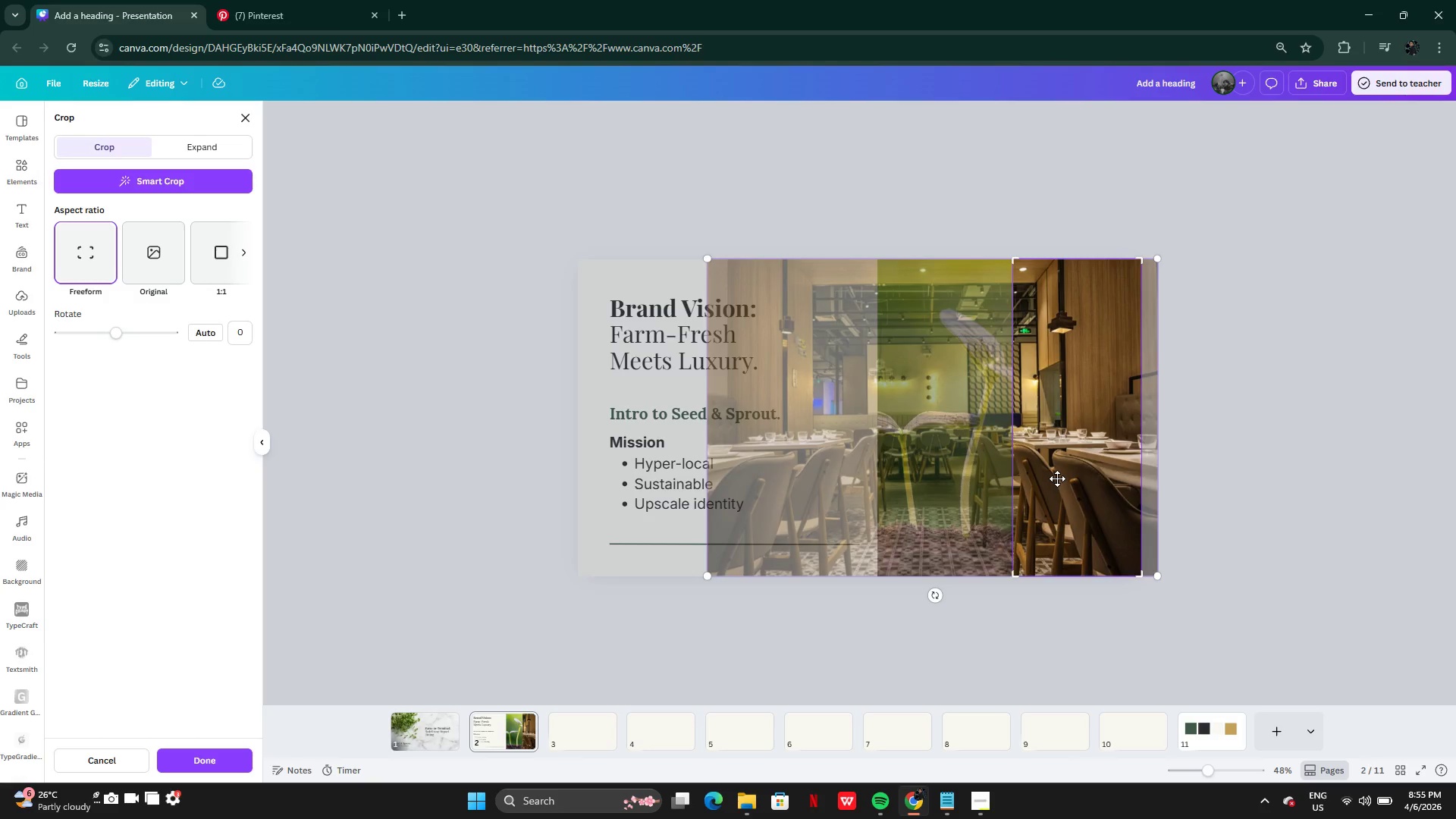 
left_click_drag(start_coordinate=[1057, 479], to_coordinate=[1329, 522])
 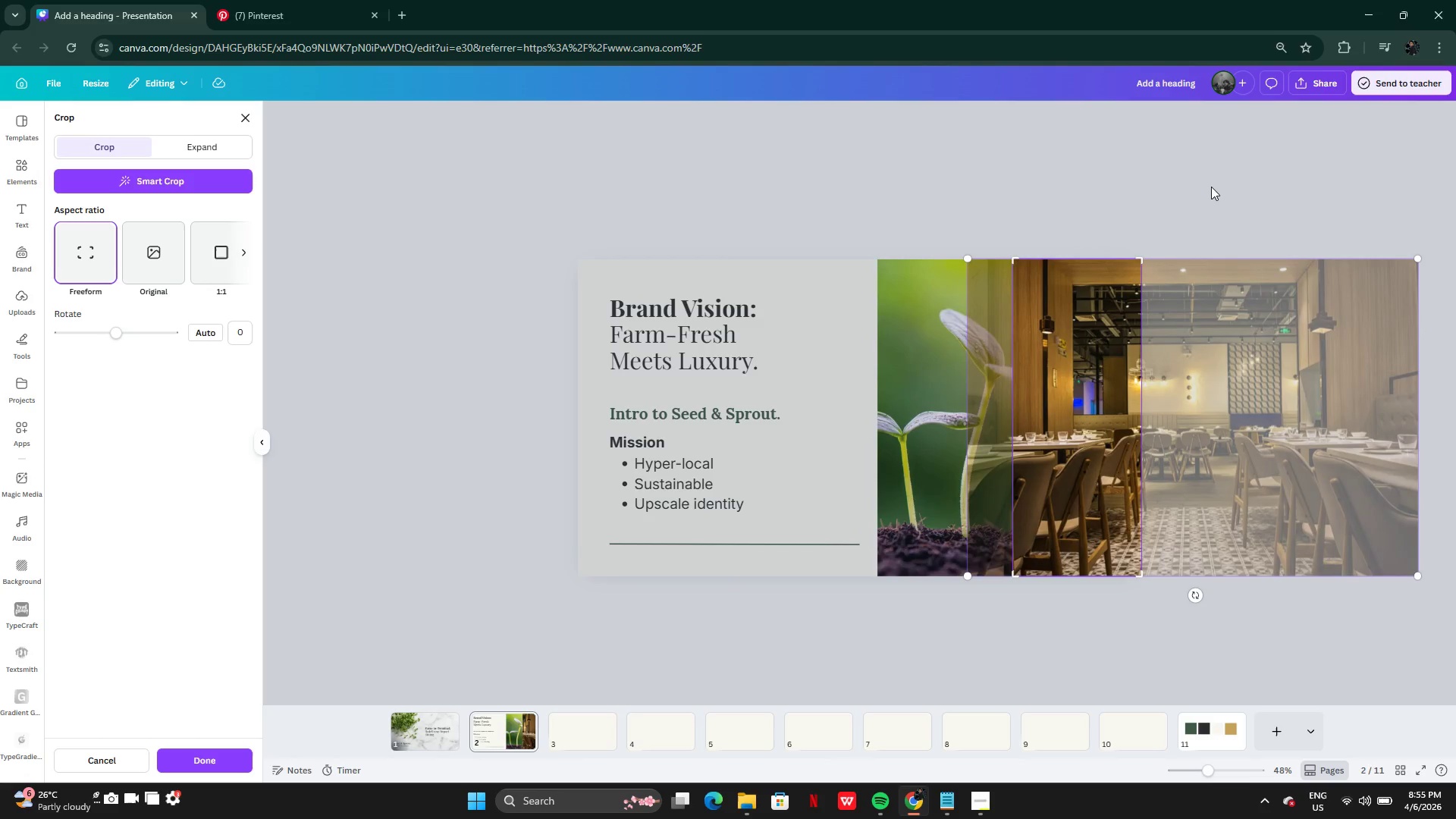 
left_click([1211, 187])
 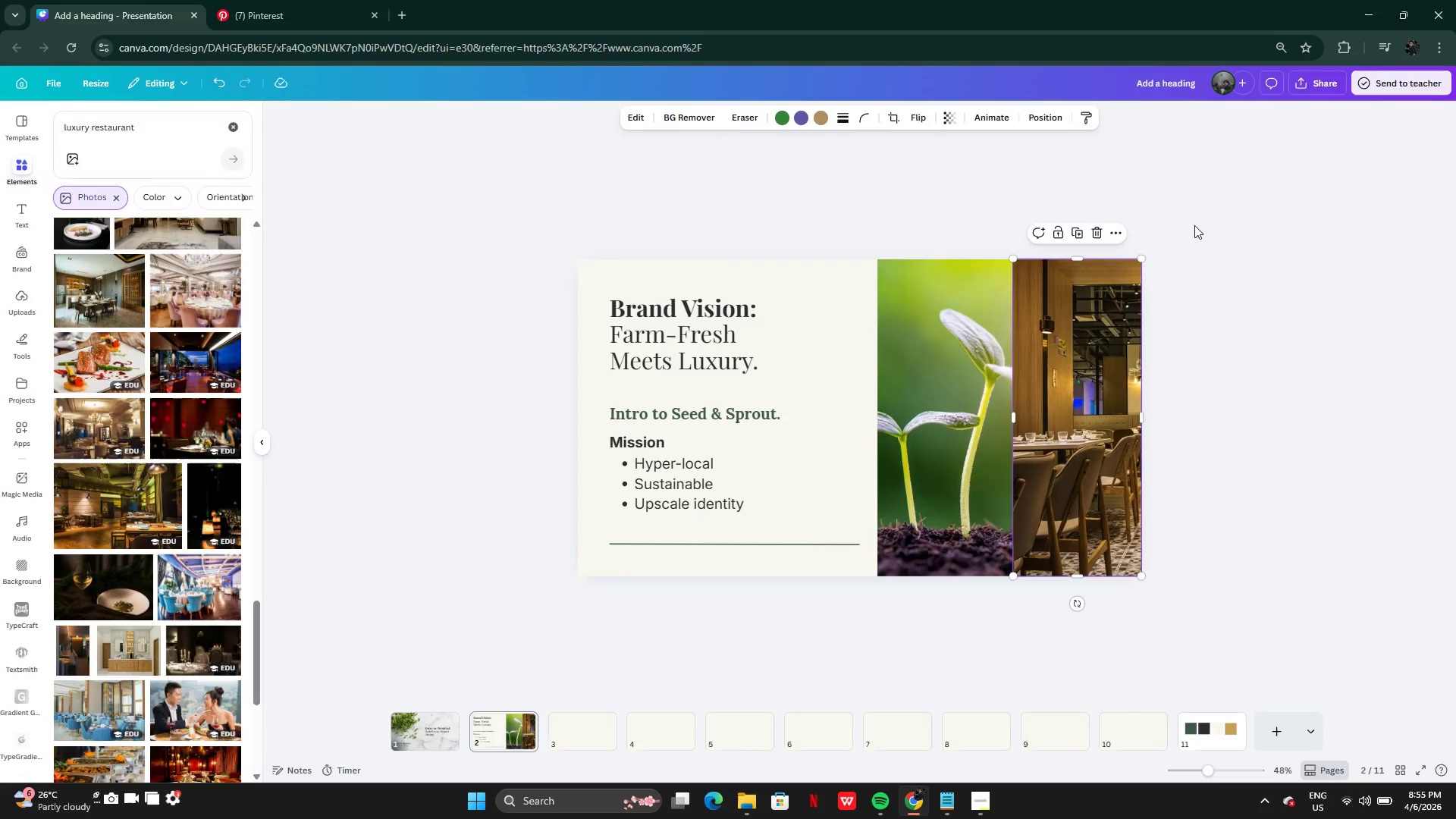 
left_click([1192, 231])
 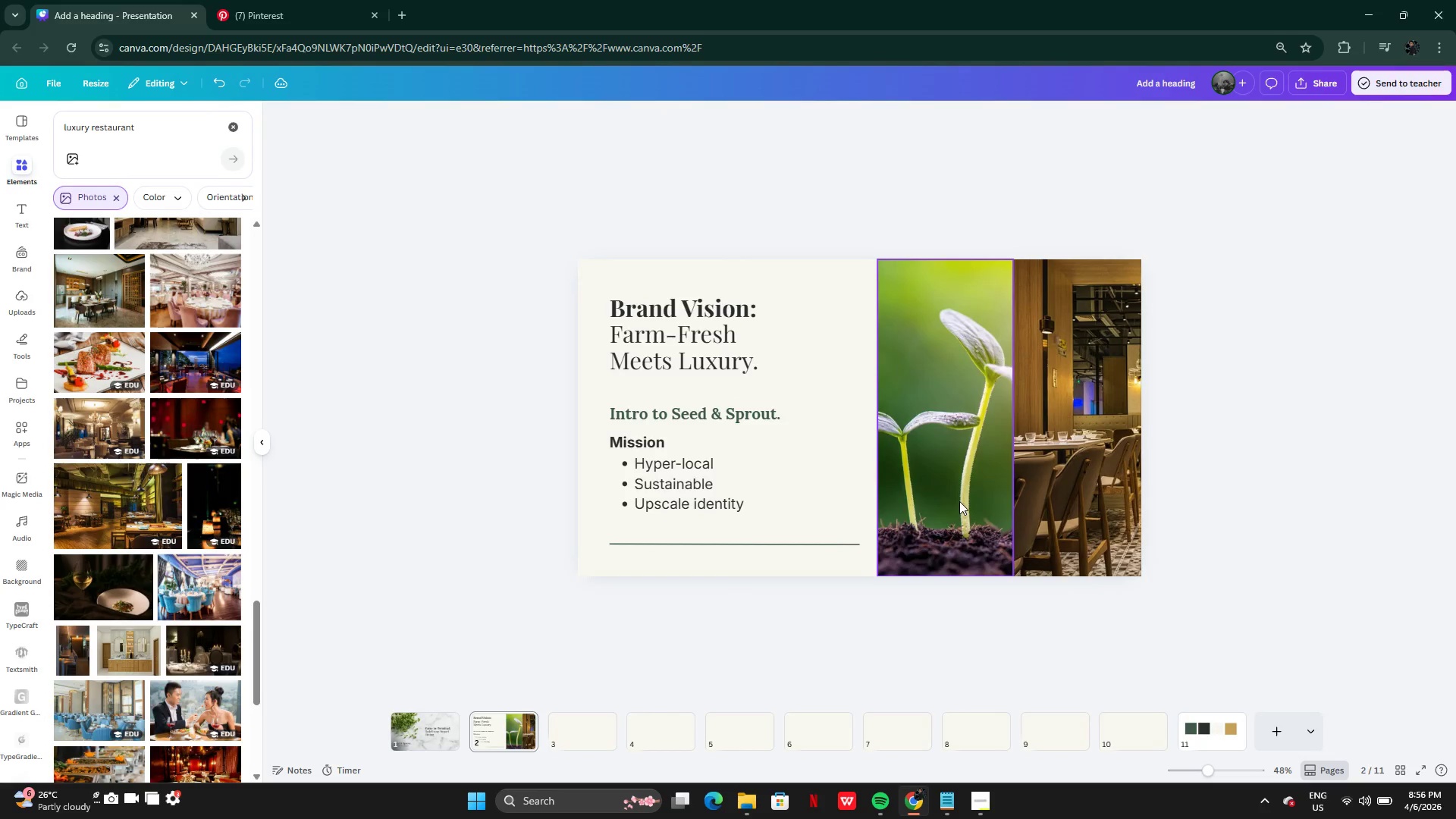 
left_click_drag(start_coordinate=[1058, 466], to_coordinate=[920, 468])
 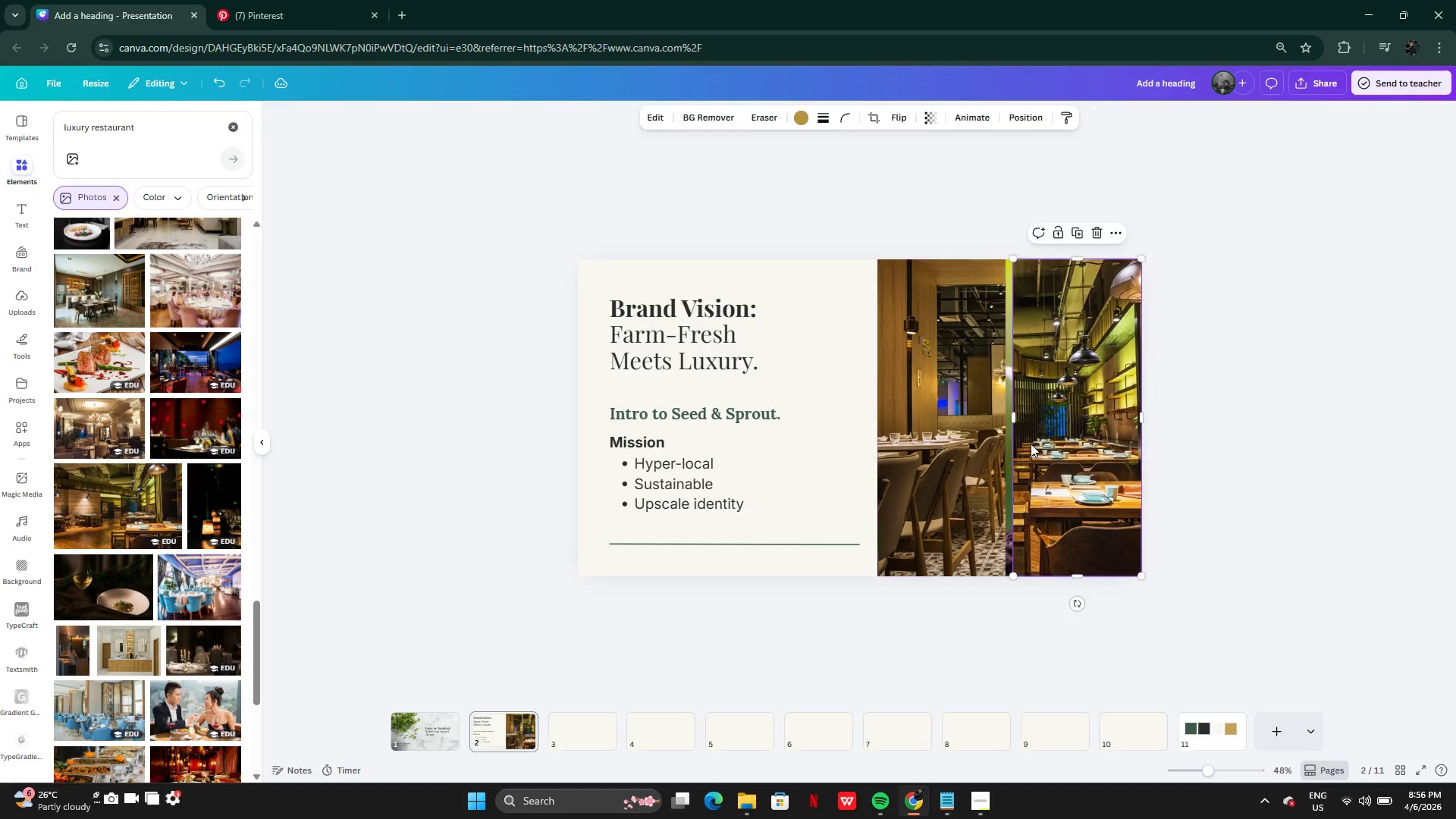 
left_click([1031, 444])
 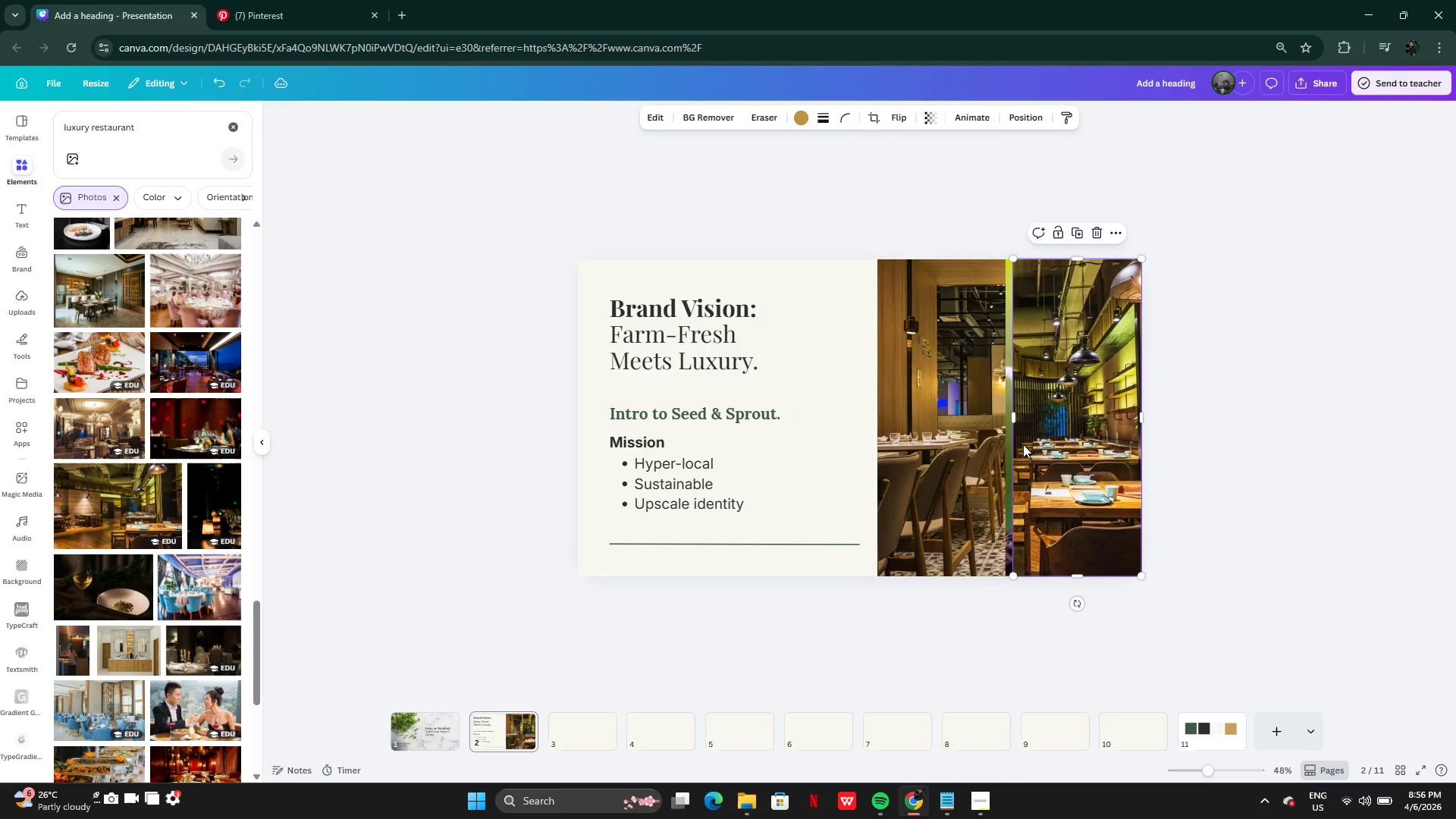 
key(Backspace)
 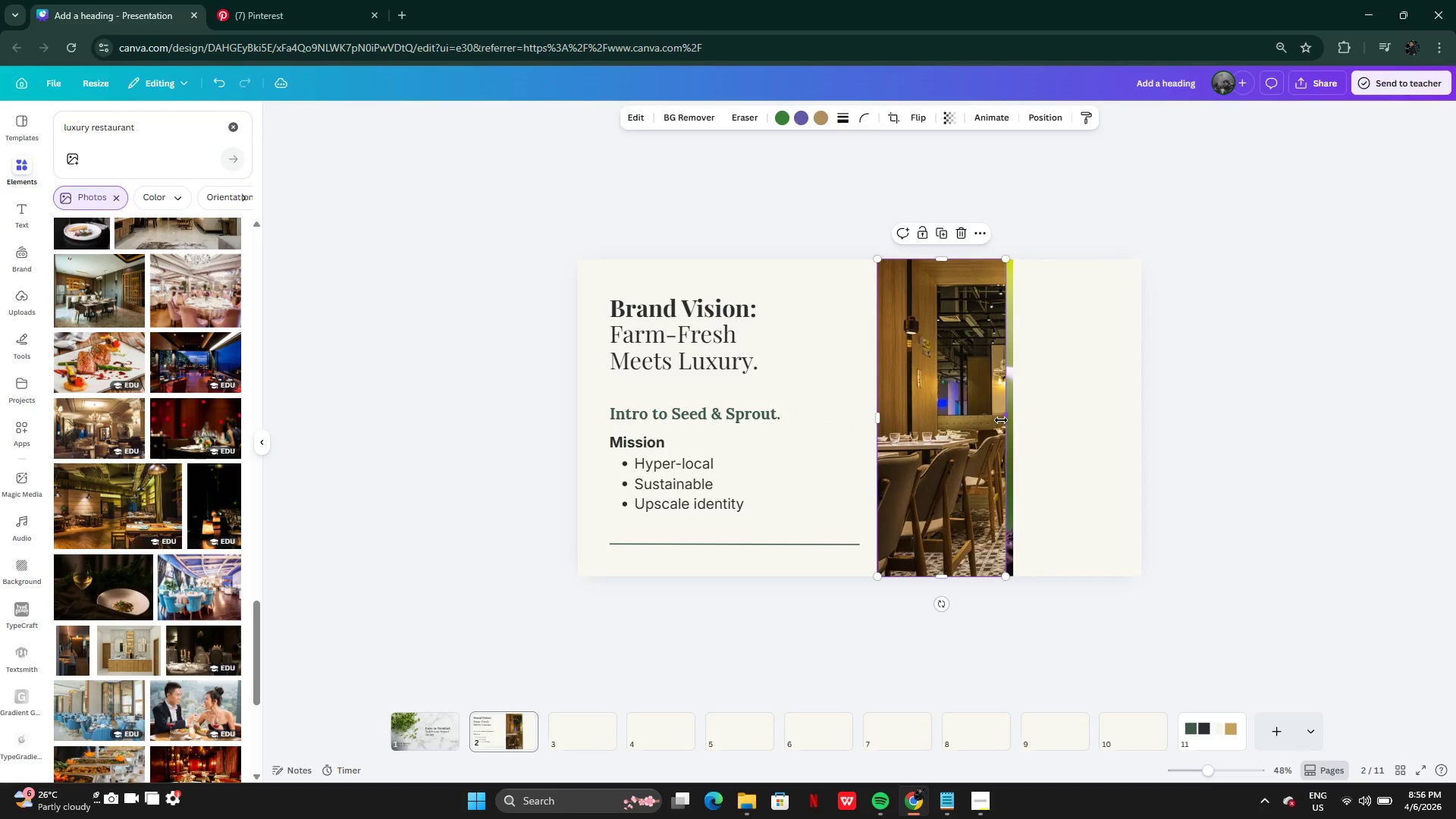 
left_click_drag(start_coordinate=[1006, 416], to_coordinate=[1011, 416])
 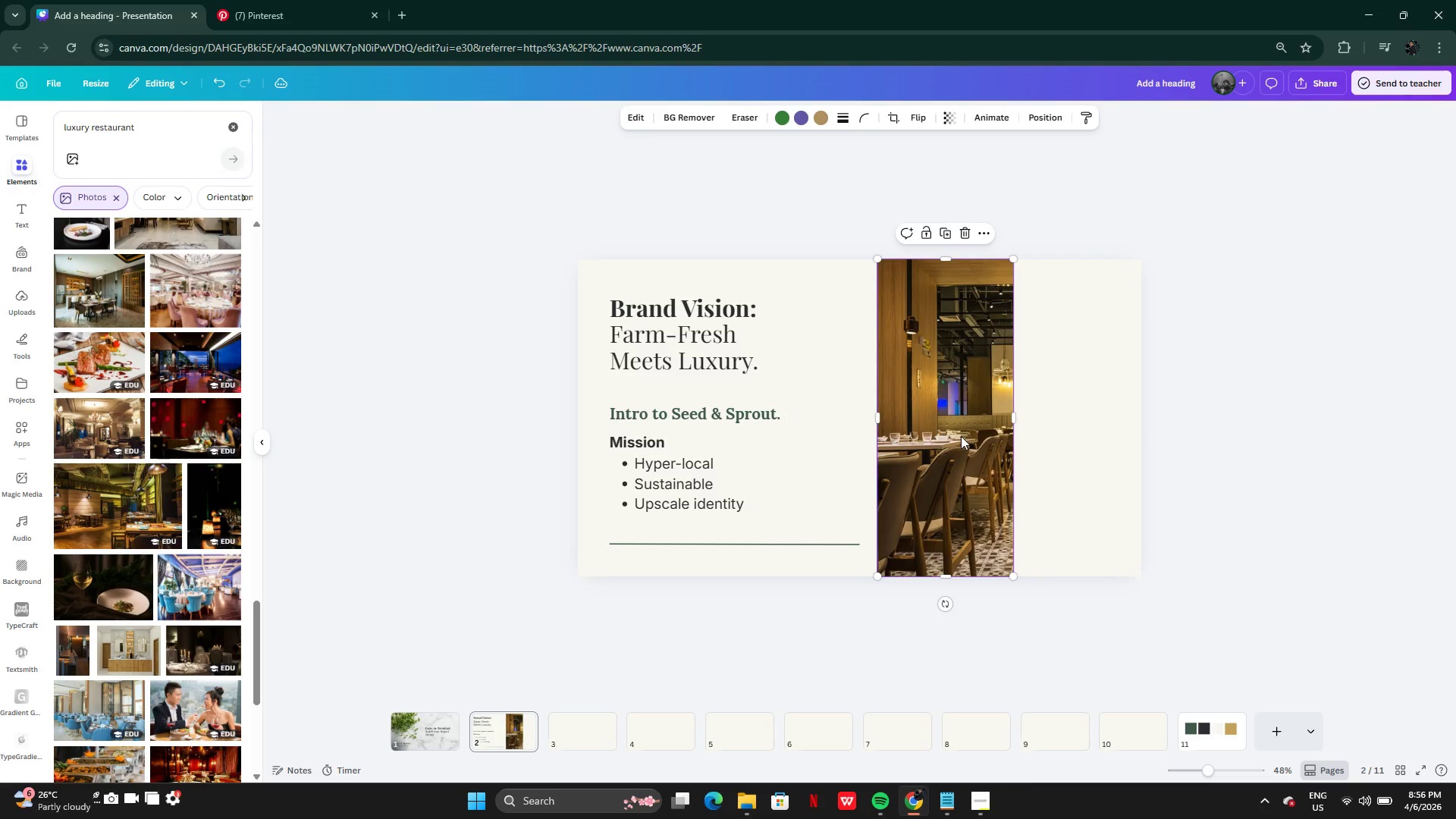 
left_click_drag(start_coordinate=[961, 436], to_coordinate=[1090, 436])
 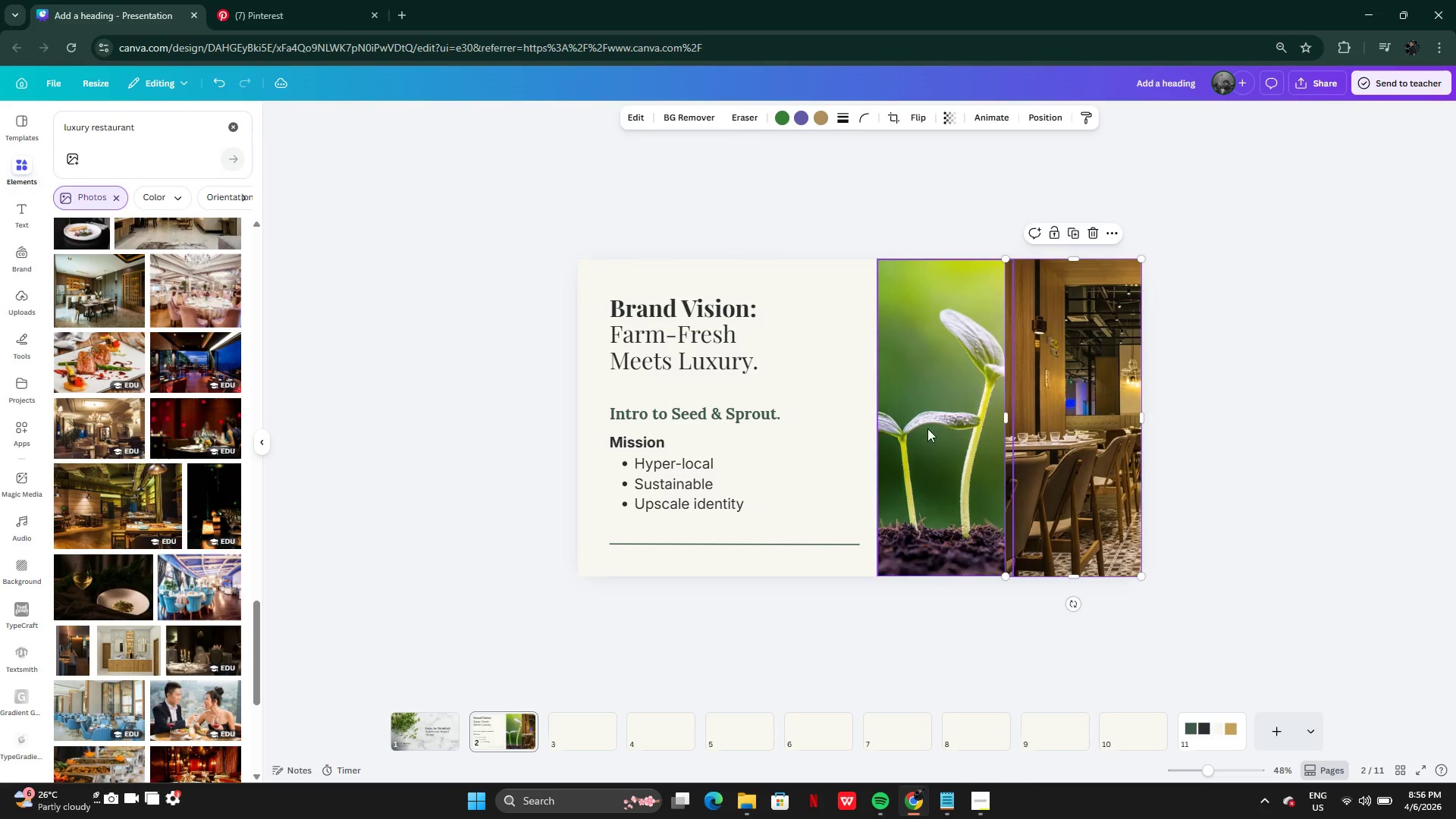 
left_click([927, 428])
 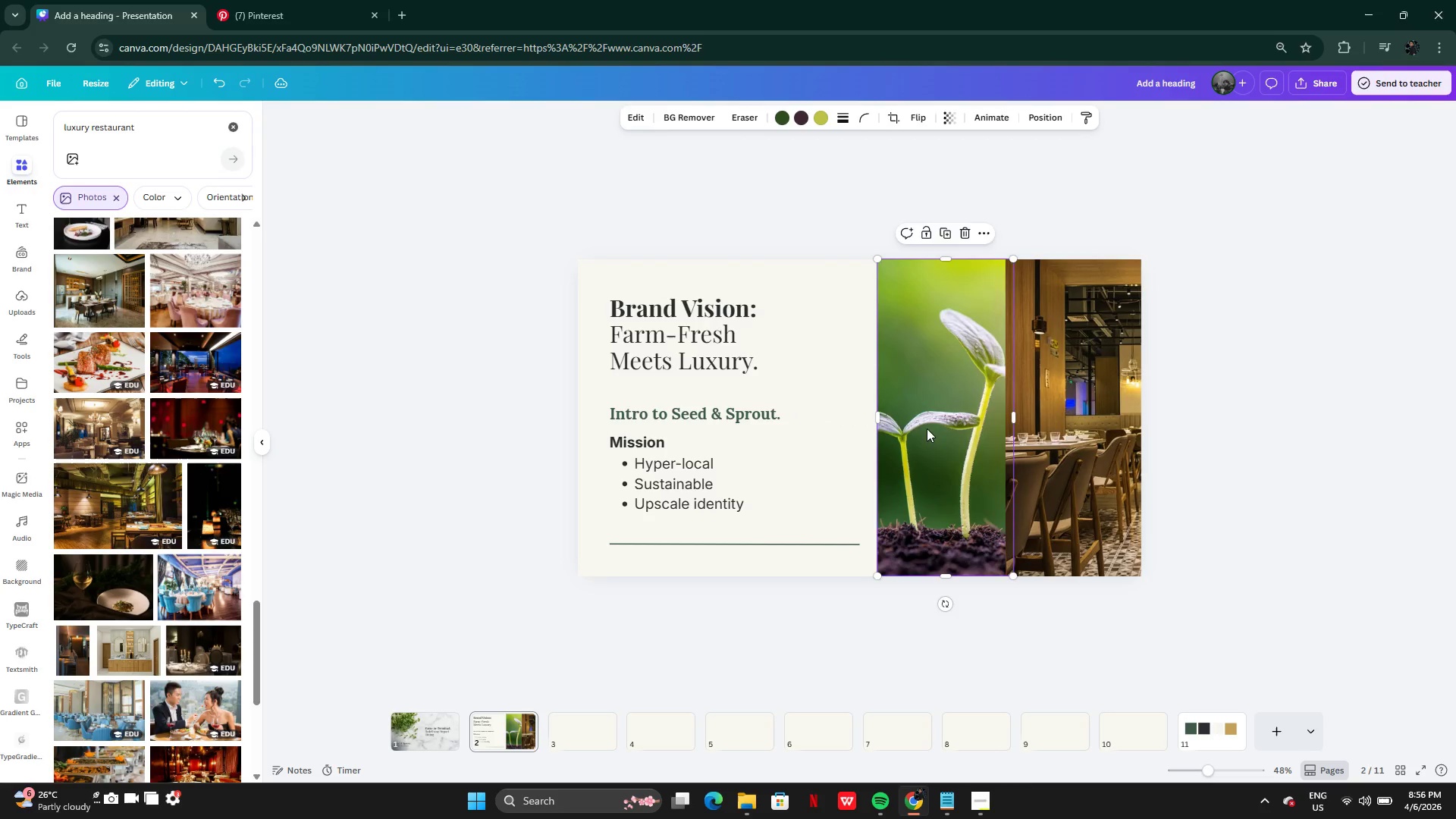 
left_click_drag(start_coordinate=[927, 428], to_coordinate=[944, 430])
 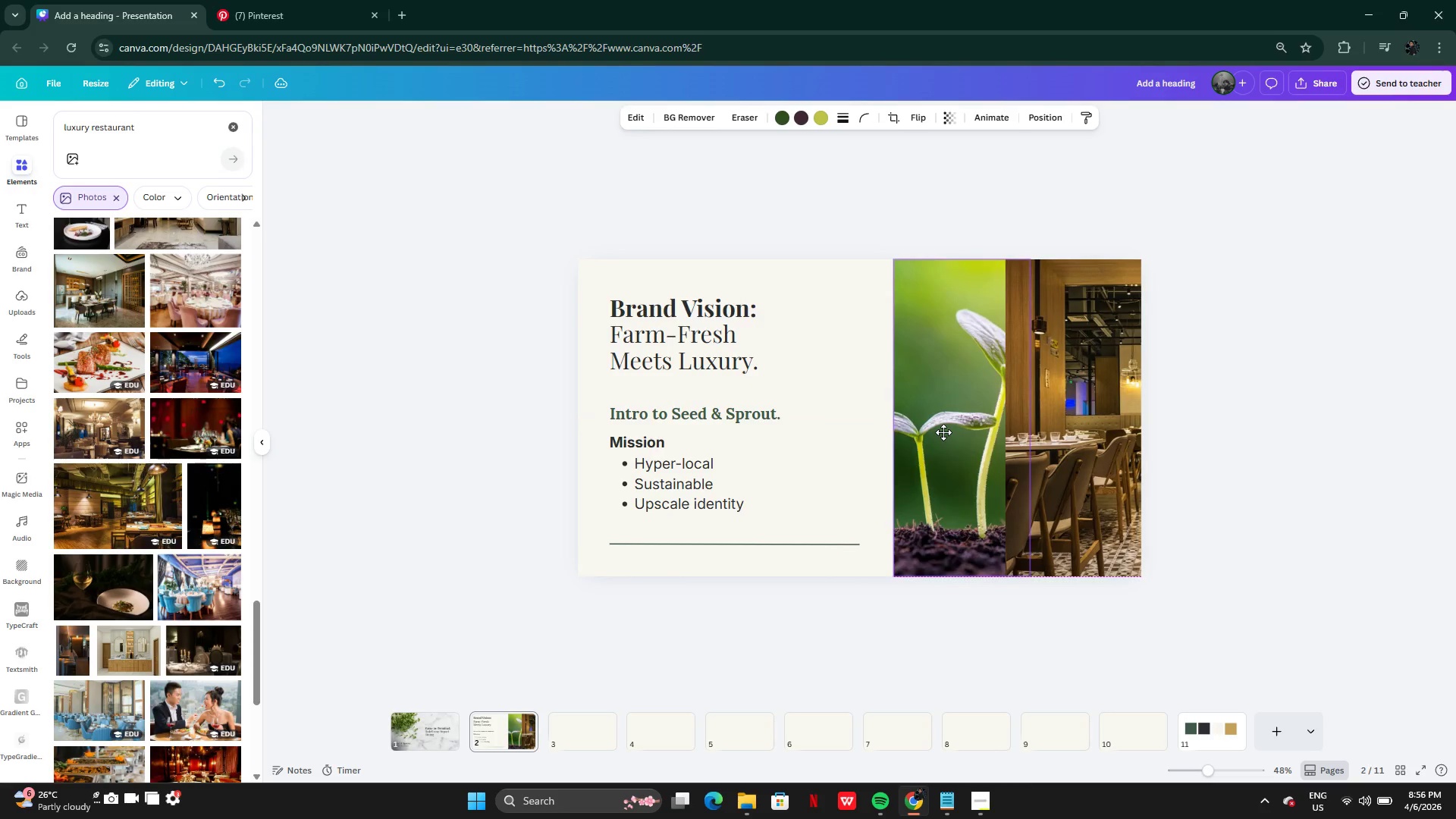 
left_click([935, 436])
 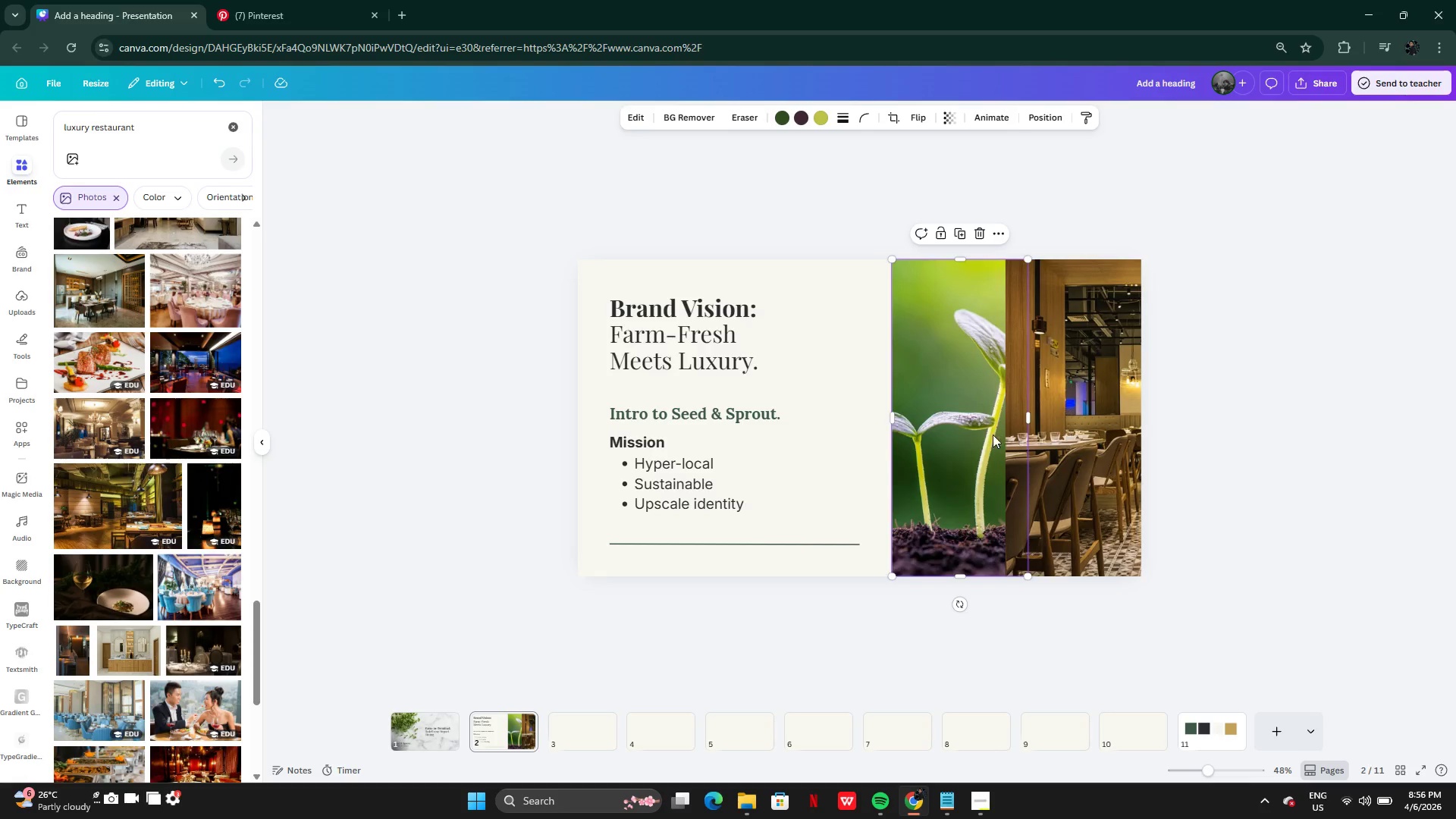 
left_click_drag(start_coordinate=[993, 435], to_coordinate=[968, 434])
 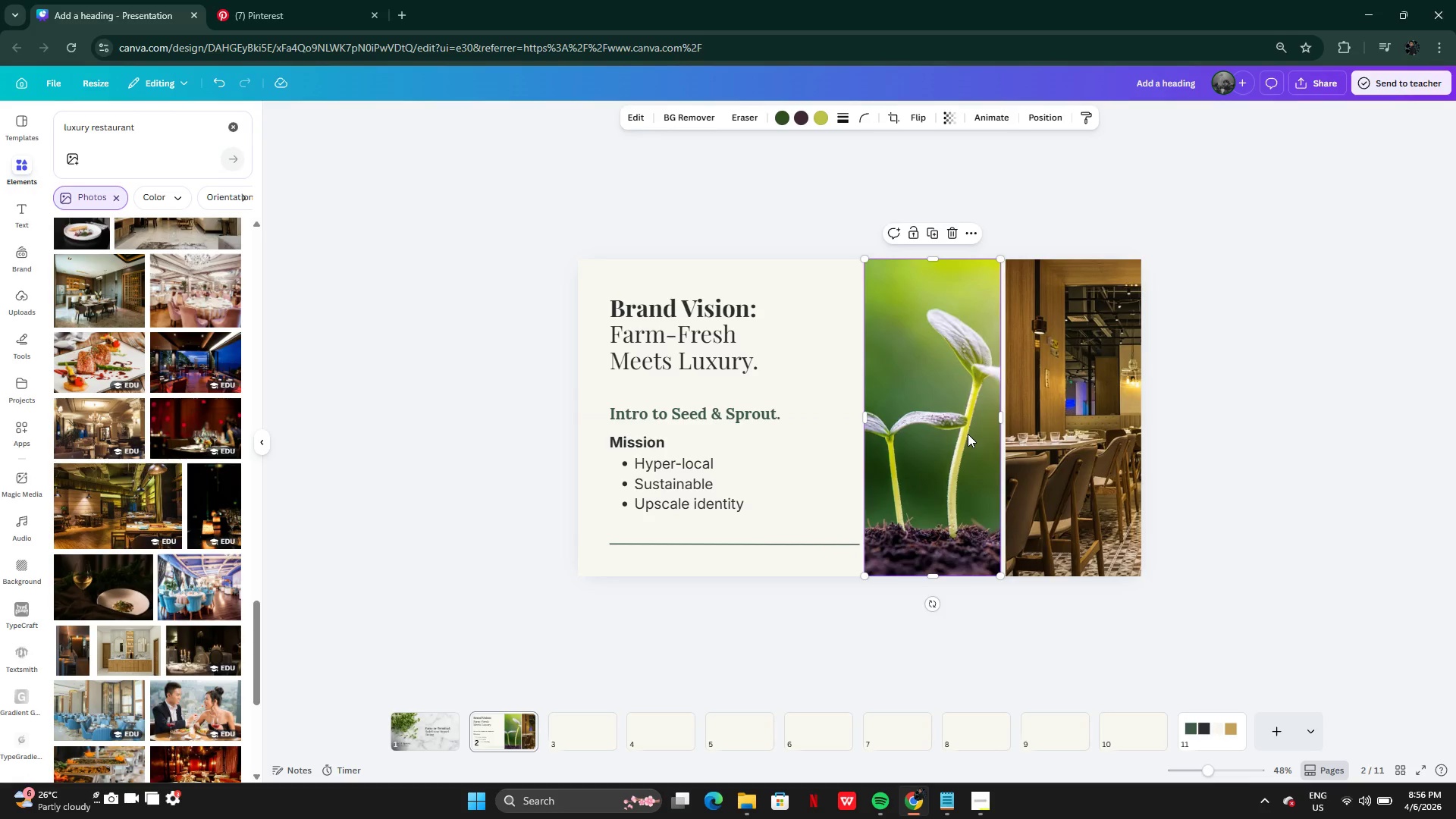 
key(ArrowRight)
 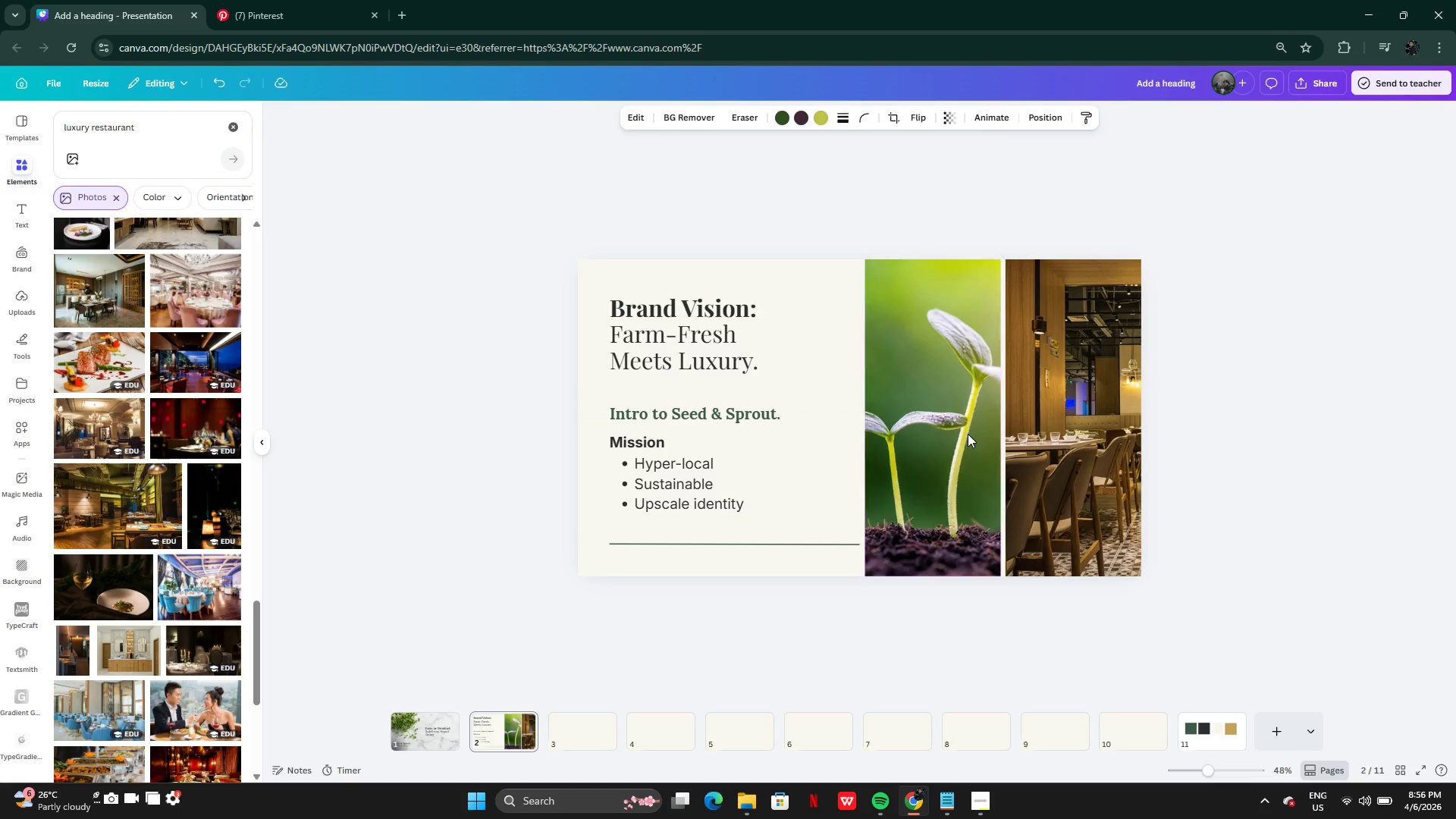 
key(ArrowRight)
 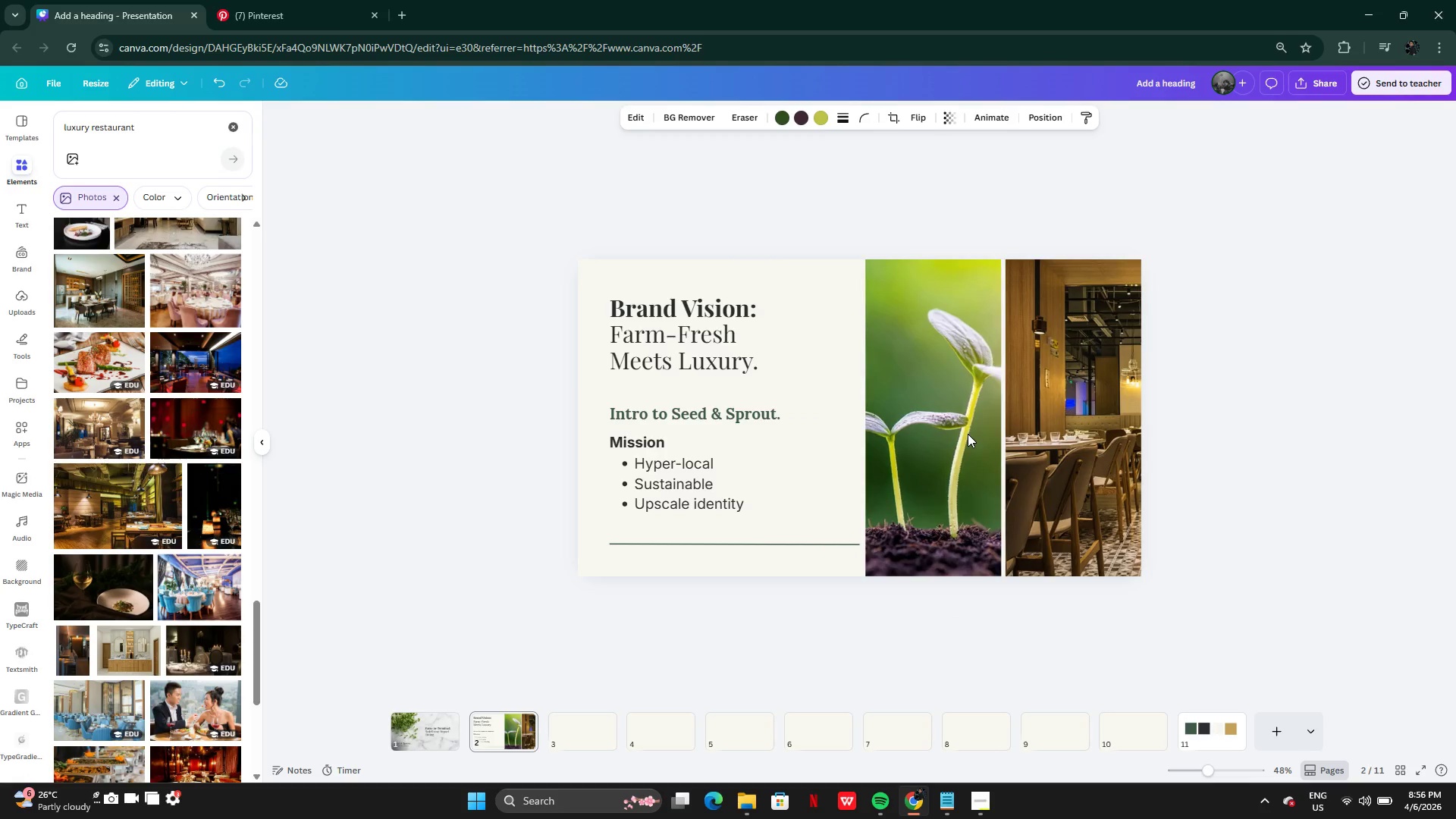 
key(ArrowRight)
 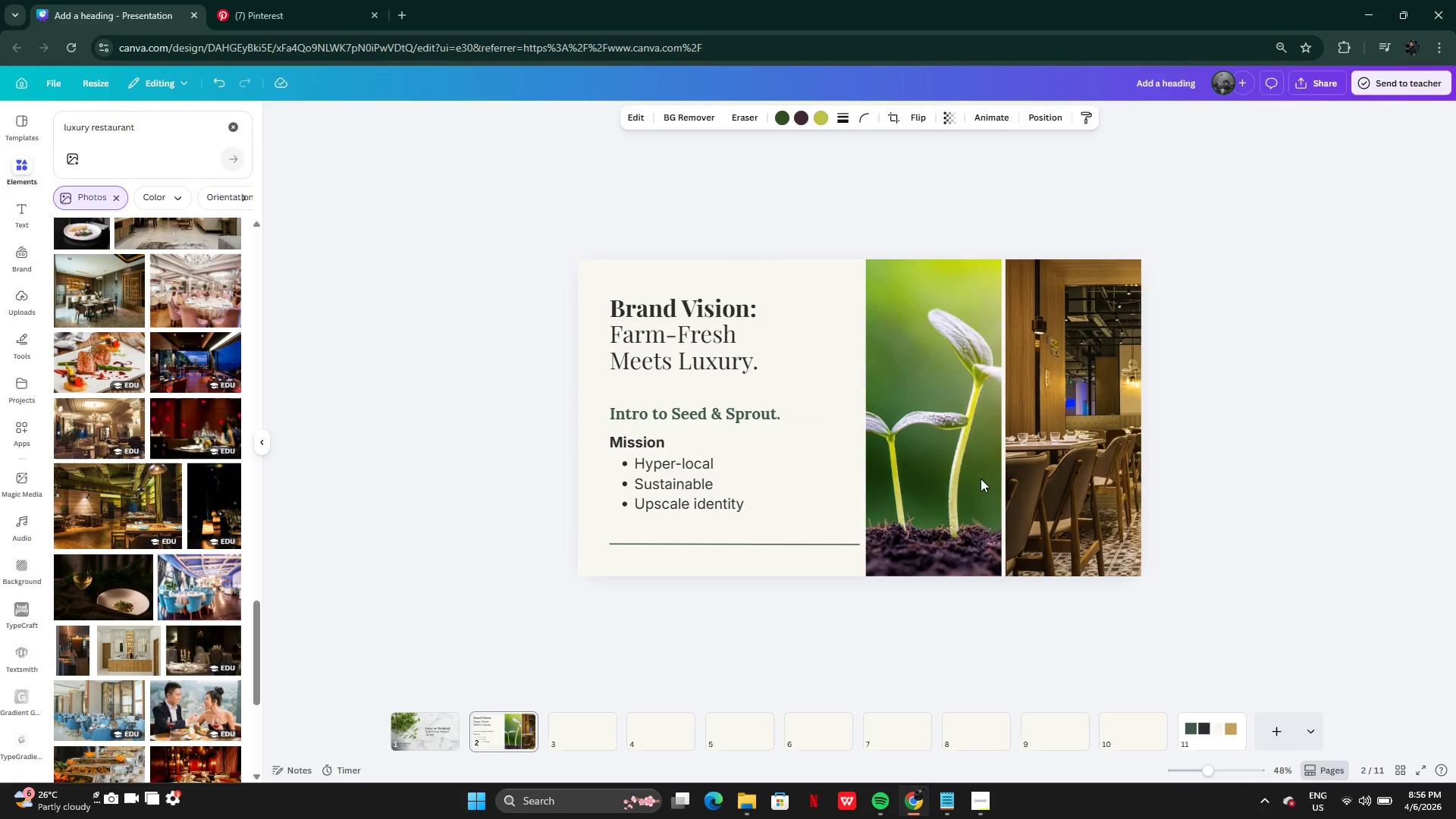 
hold_key(key=ArrowRight, duration=0.88)
 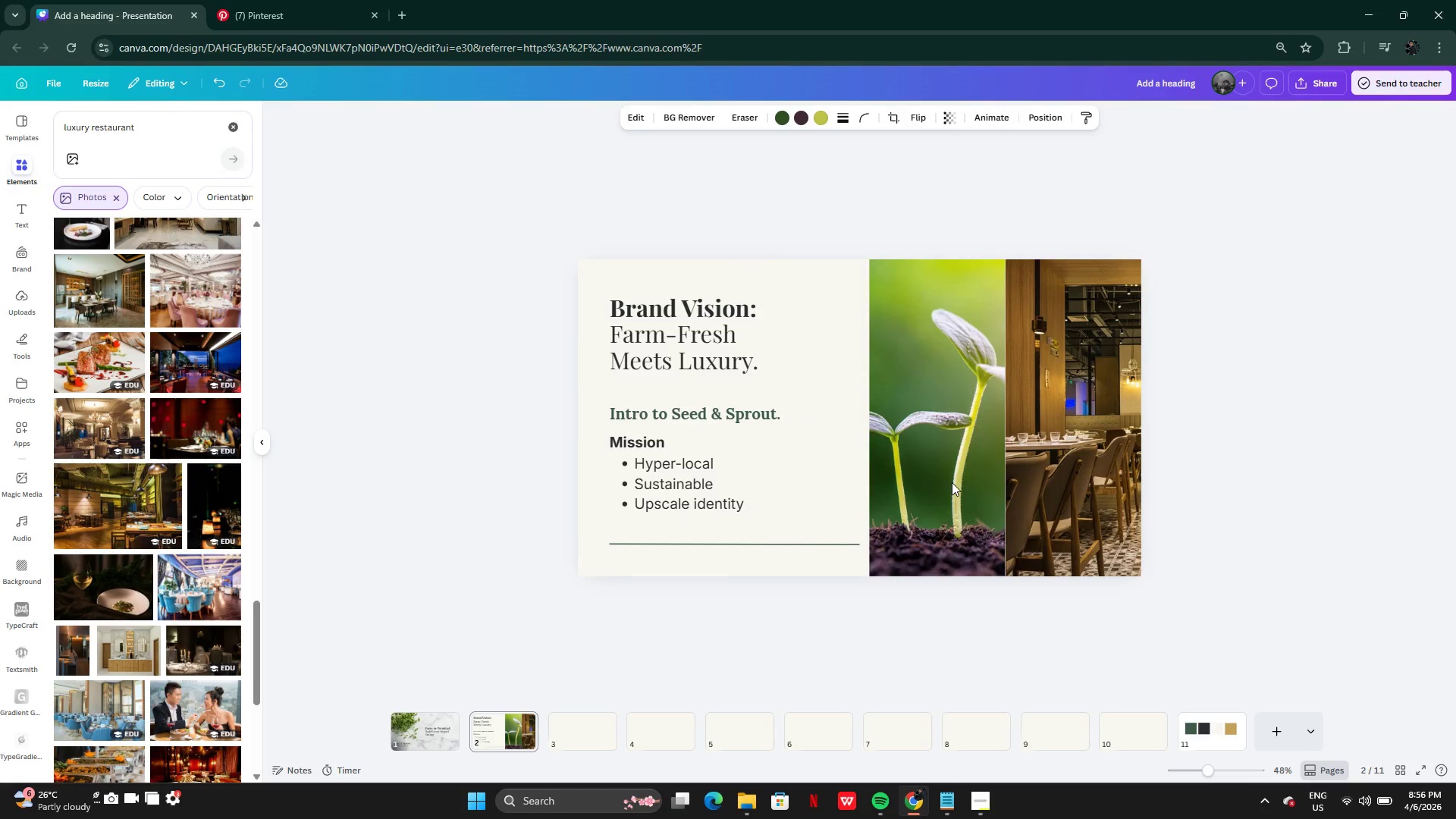 
left_click_drag(start_coordinate=[952, 482], to_coordinate=[959, 482])
 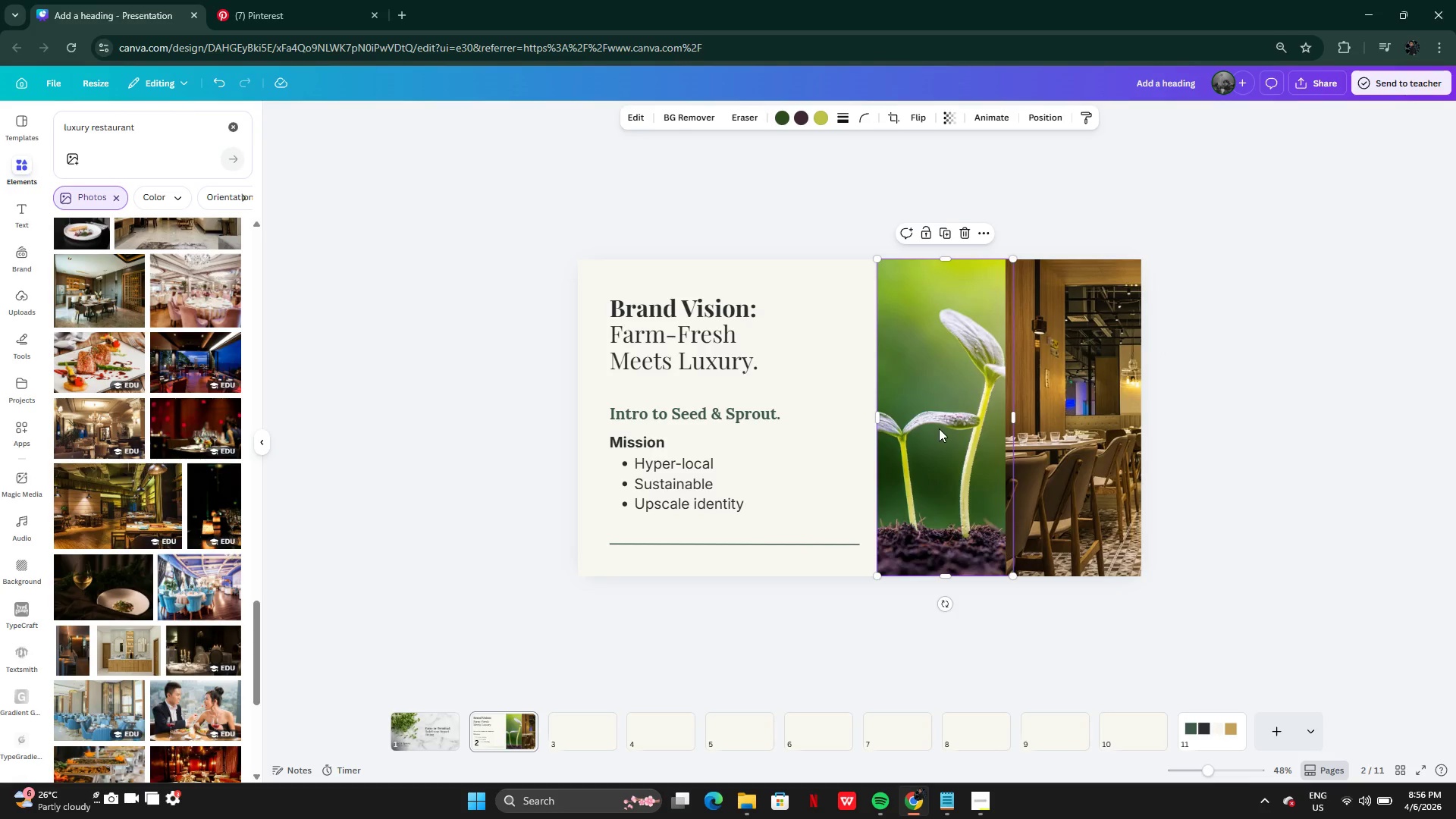 
key(Backspace)
 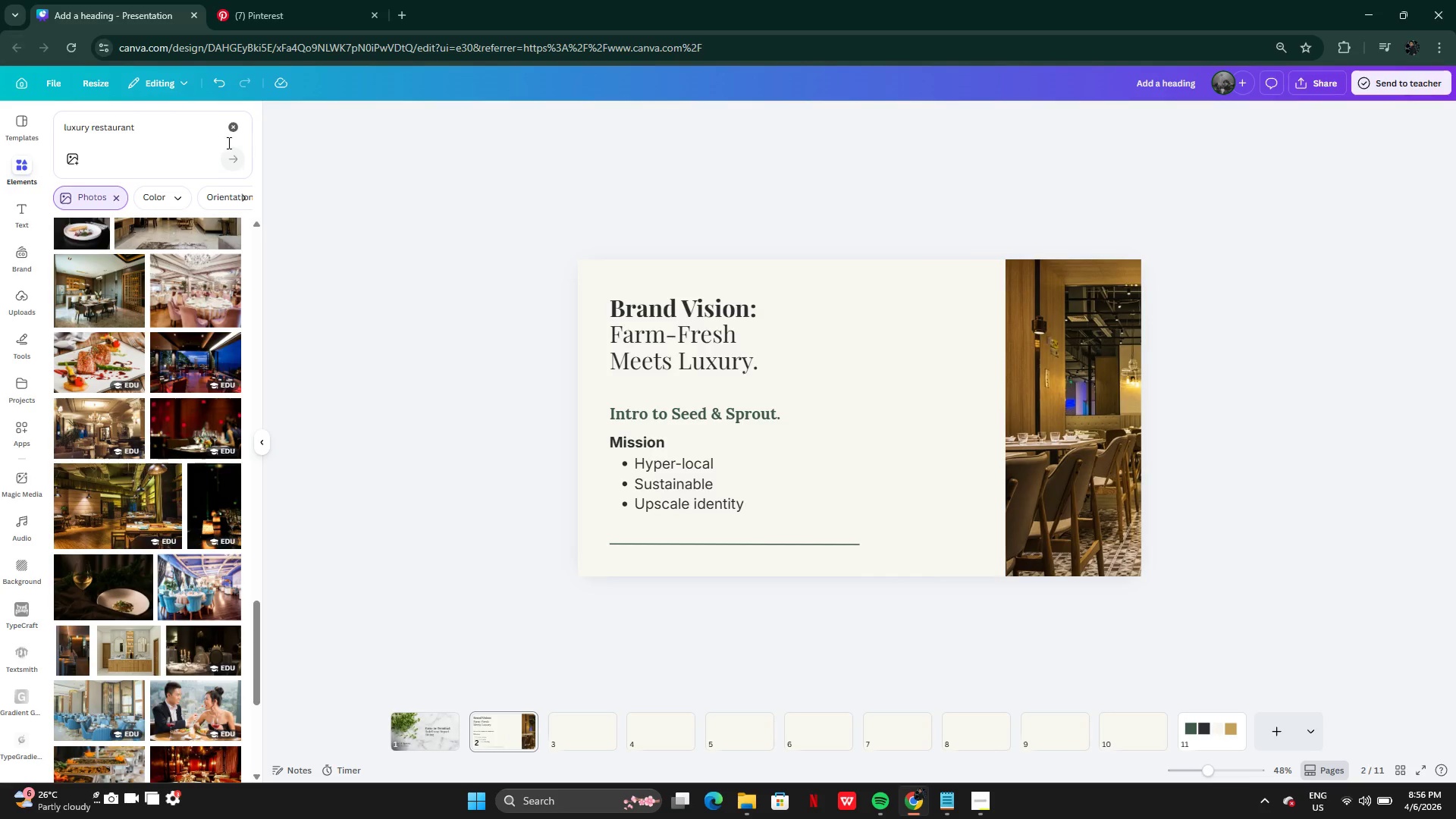 
left_click([245, 125])
 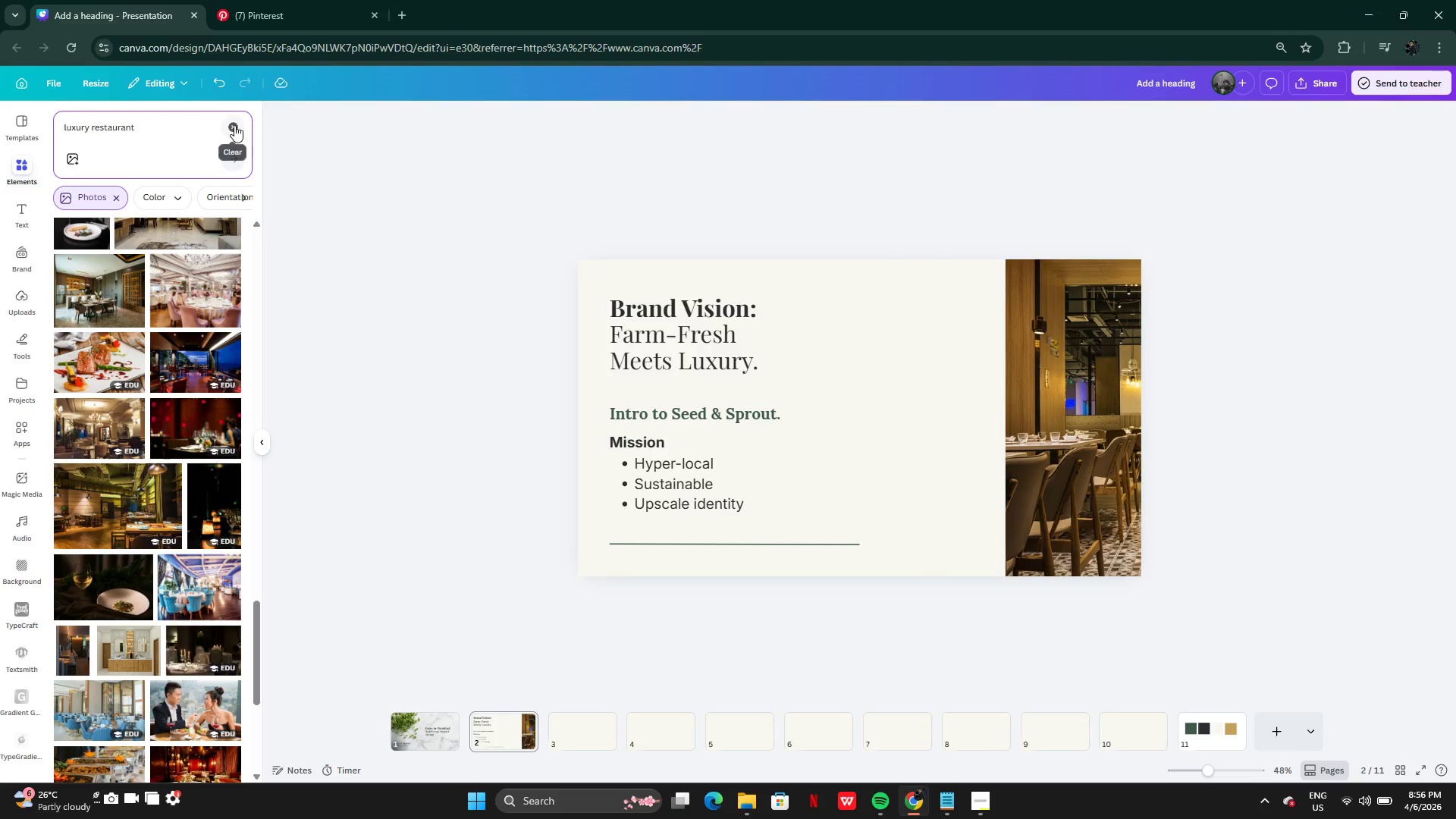 
left_click([234, 125])
 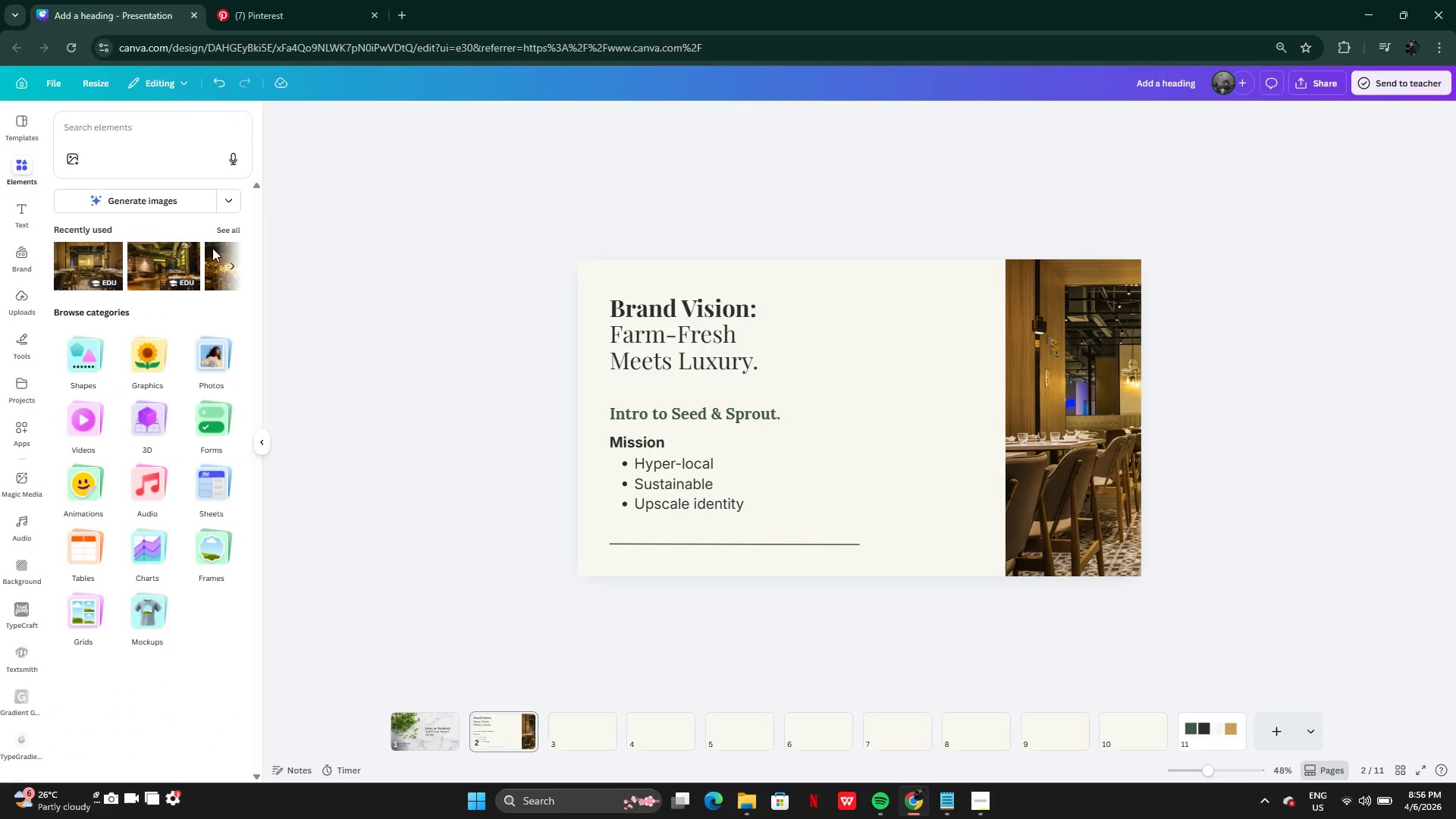 
left_click([225, 226])
 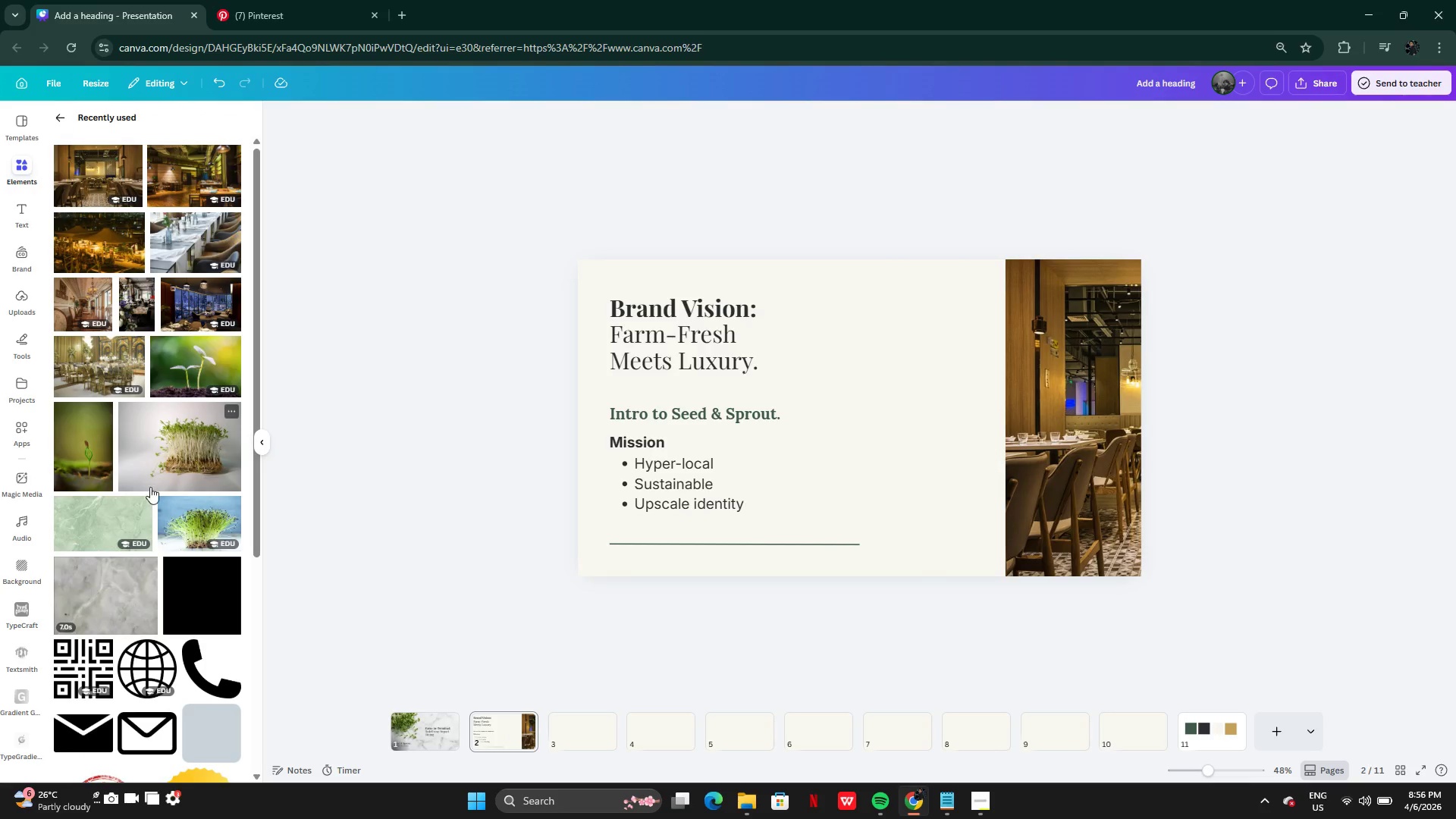 
left_click([165, 464])
 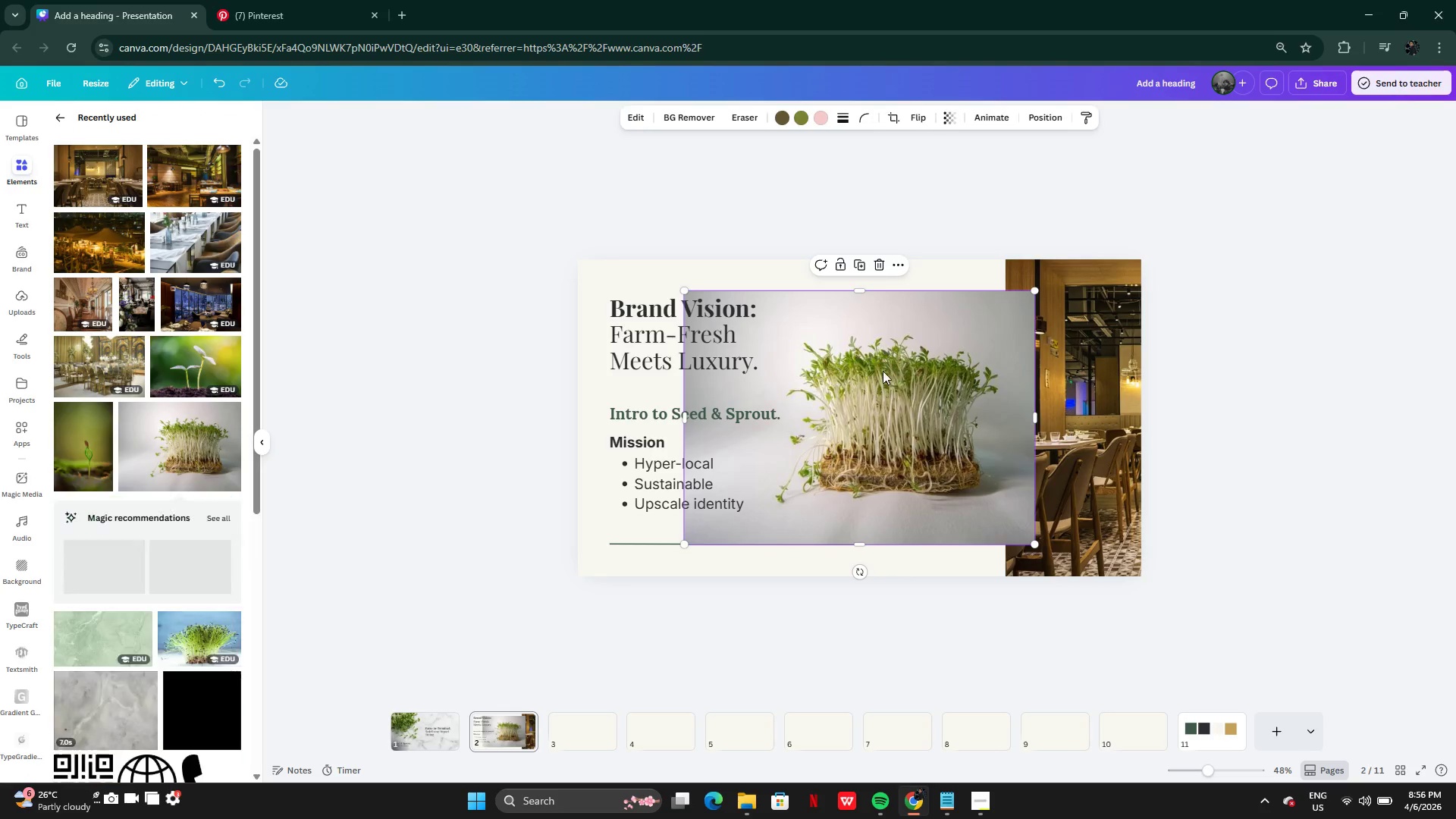 
left_click_drag(start_coordinate=[872, 388], to_coordinate=[979, 358])
 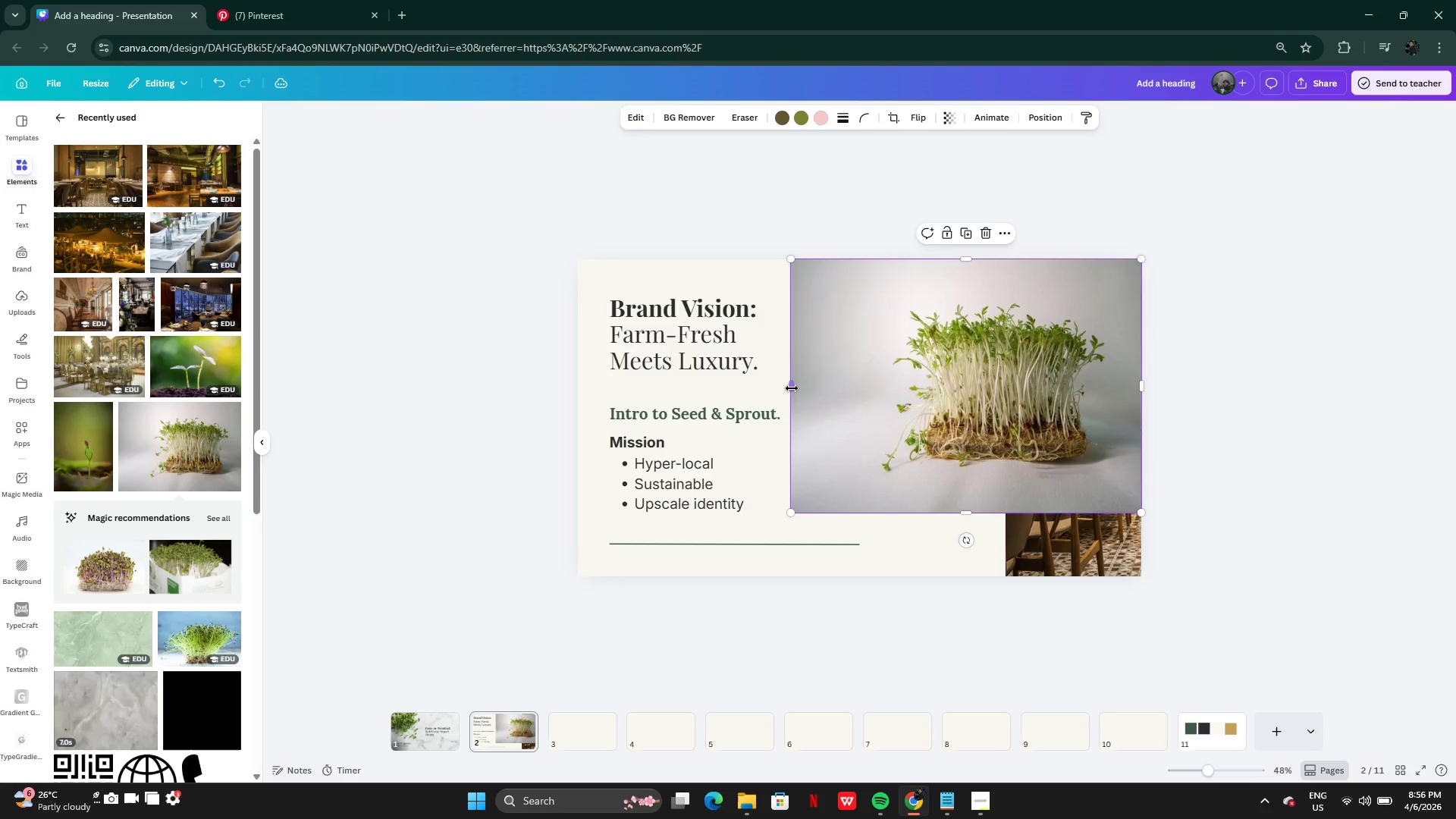 
left_click_drag(start_coordinate=[792, 388], to_coordinate=[1006, 408])
 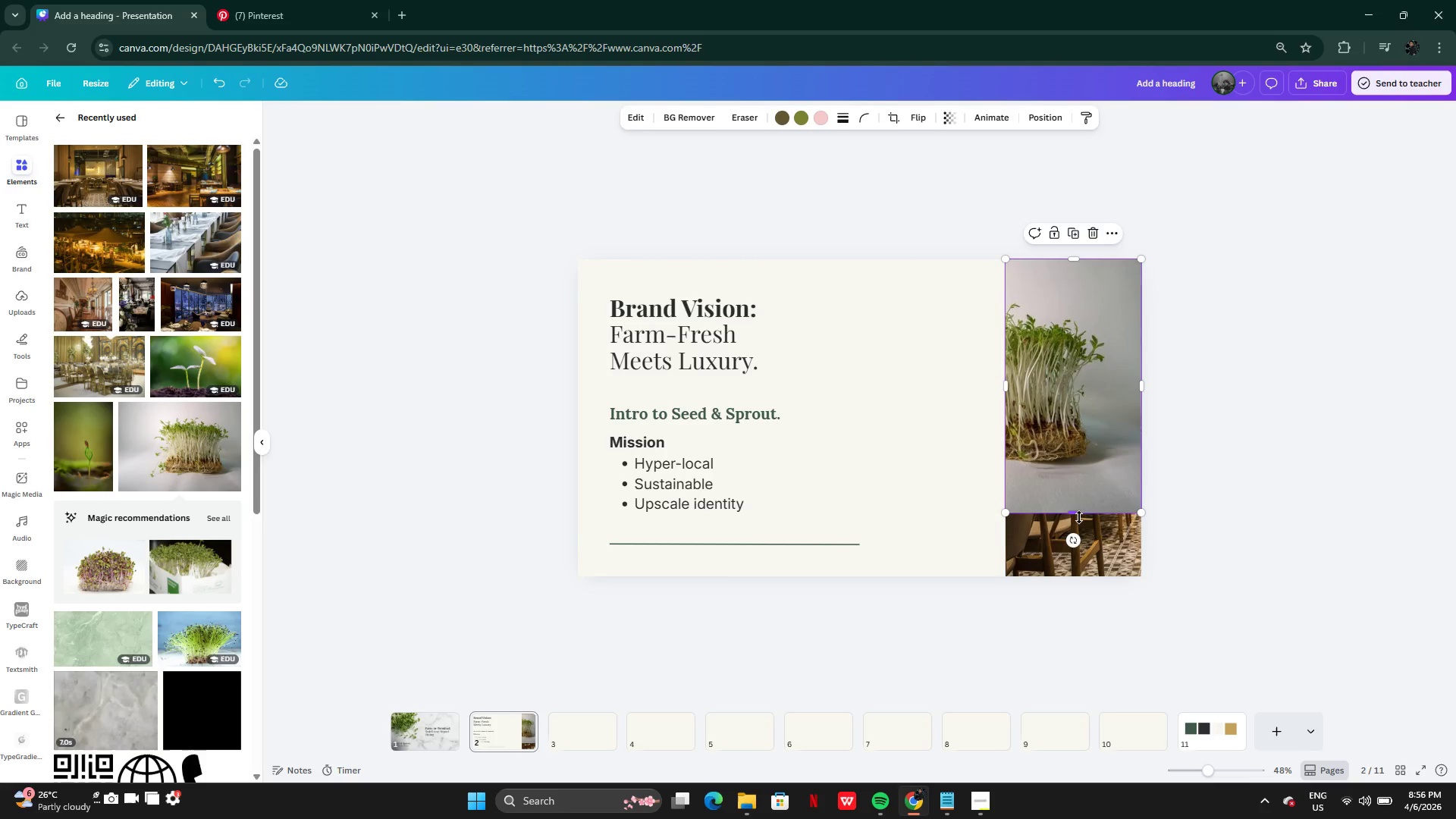 
left_click_drag(start_coordinate=[1075, 513], to_coordinate=[1079, 576])
 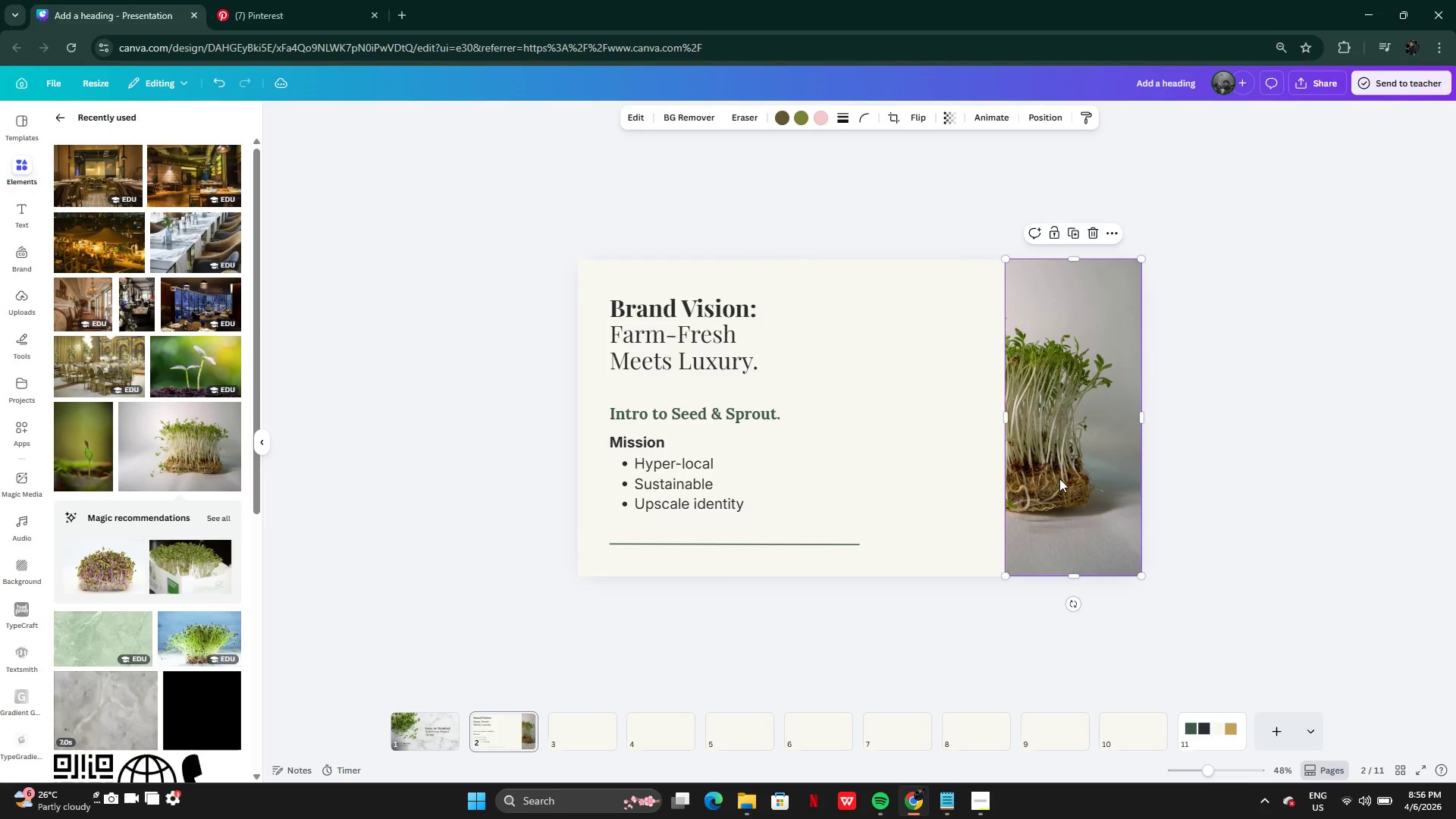 
double_click([1059, 479])
 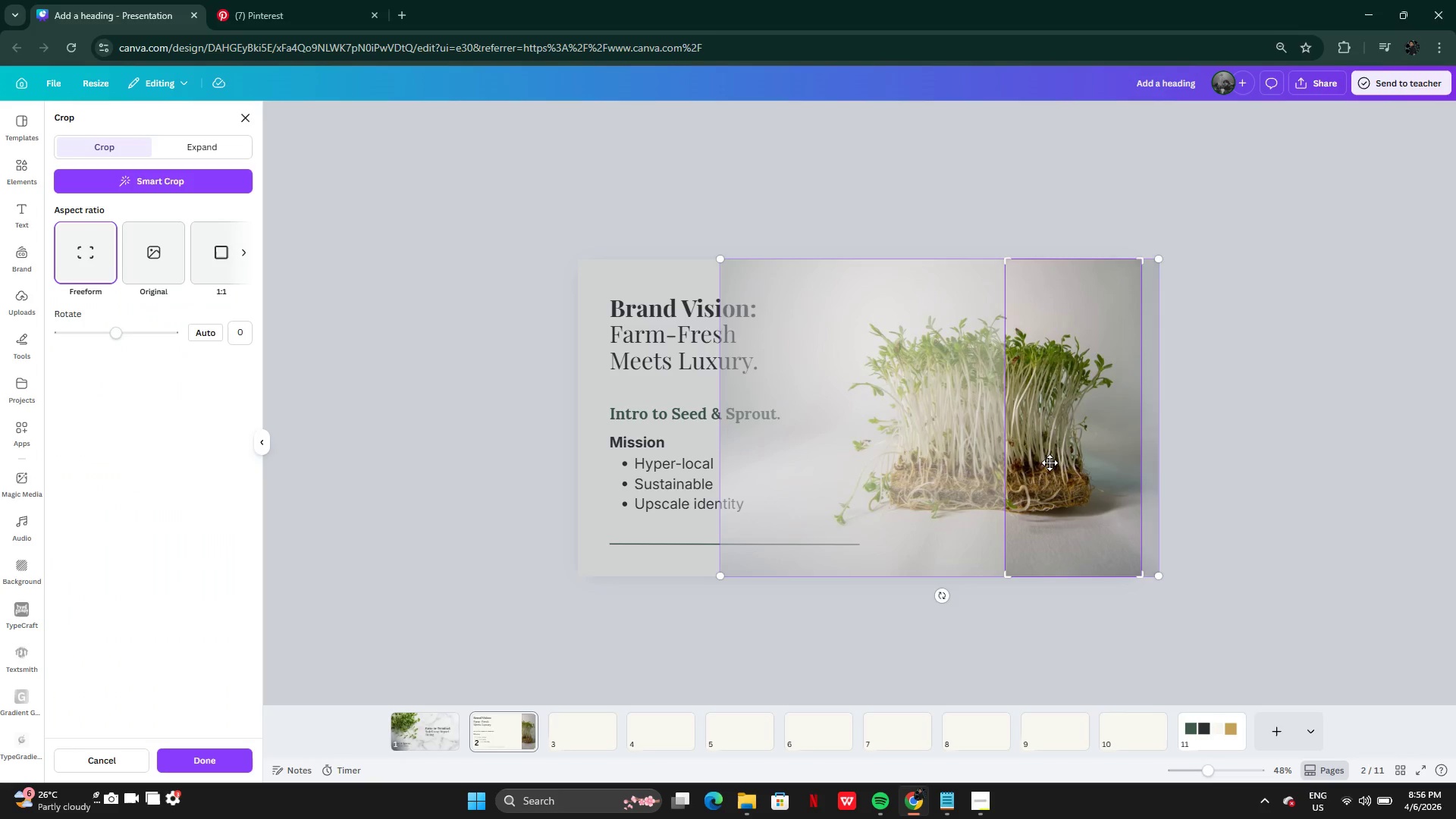 
left_click_drag(start_coordinate=[1050, 463], to_coordinate=[1128, 471])
 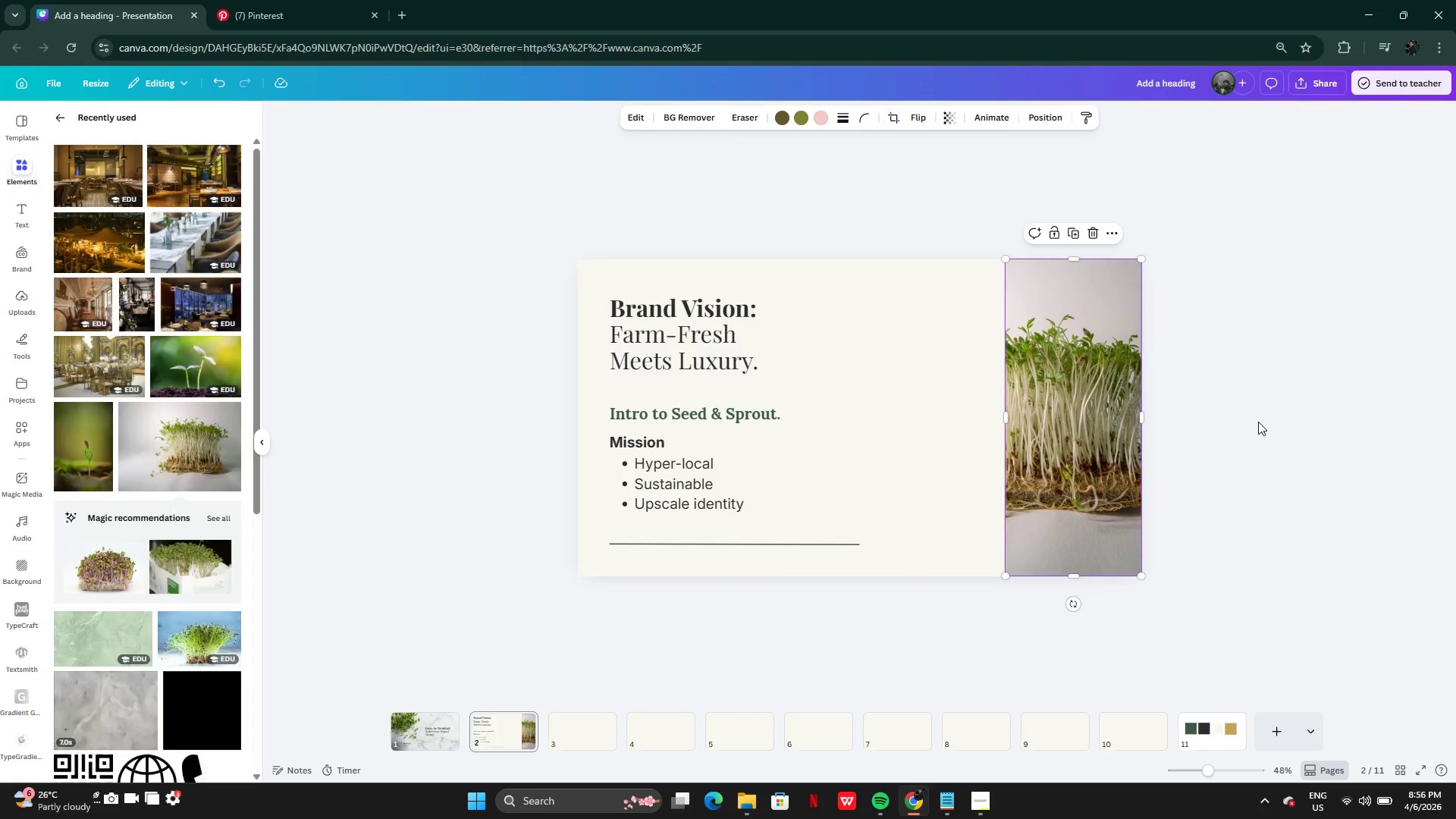 
double_click([1258, 422])
 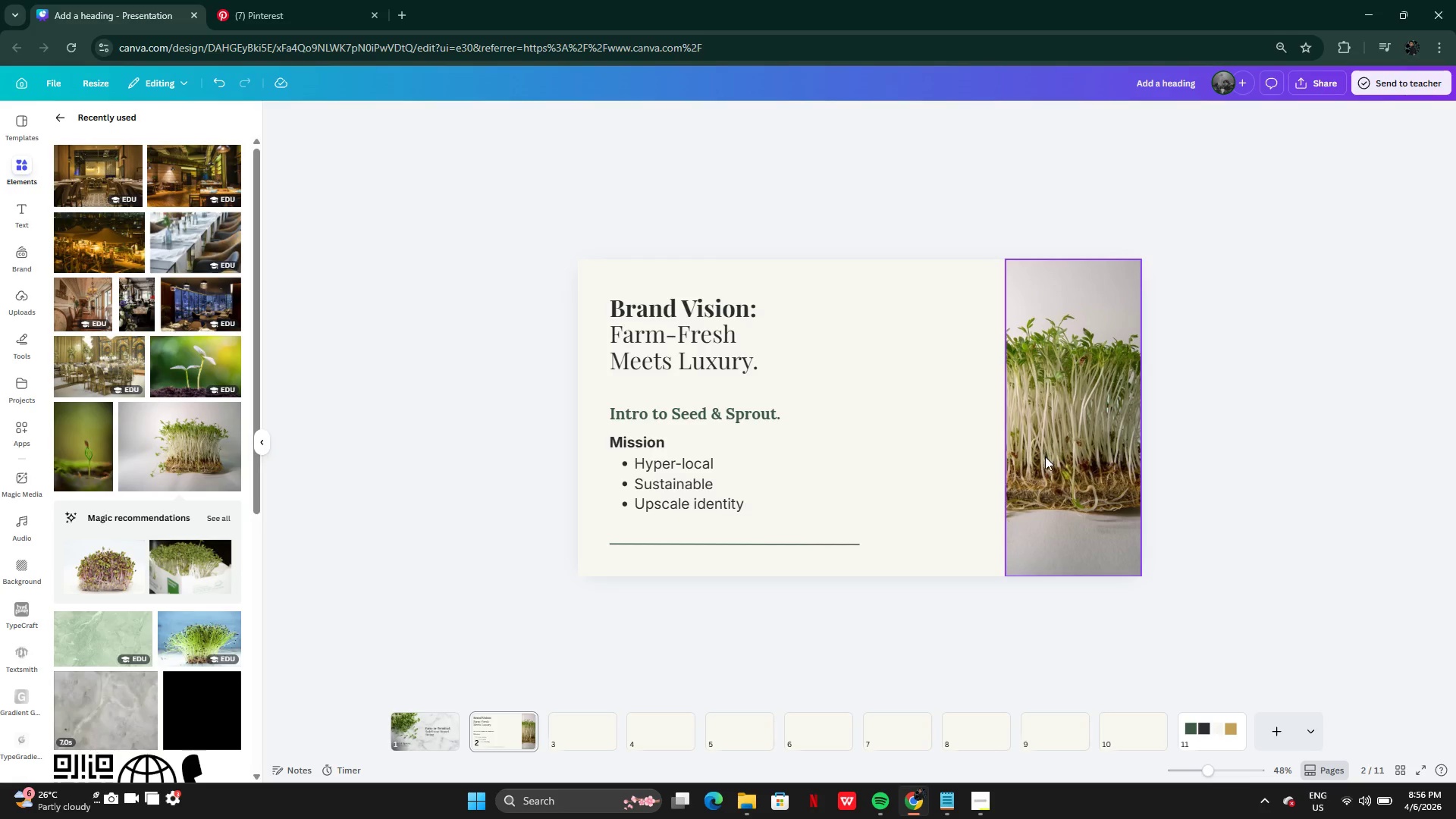 
left_click([1058, 453])
 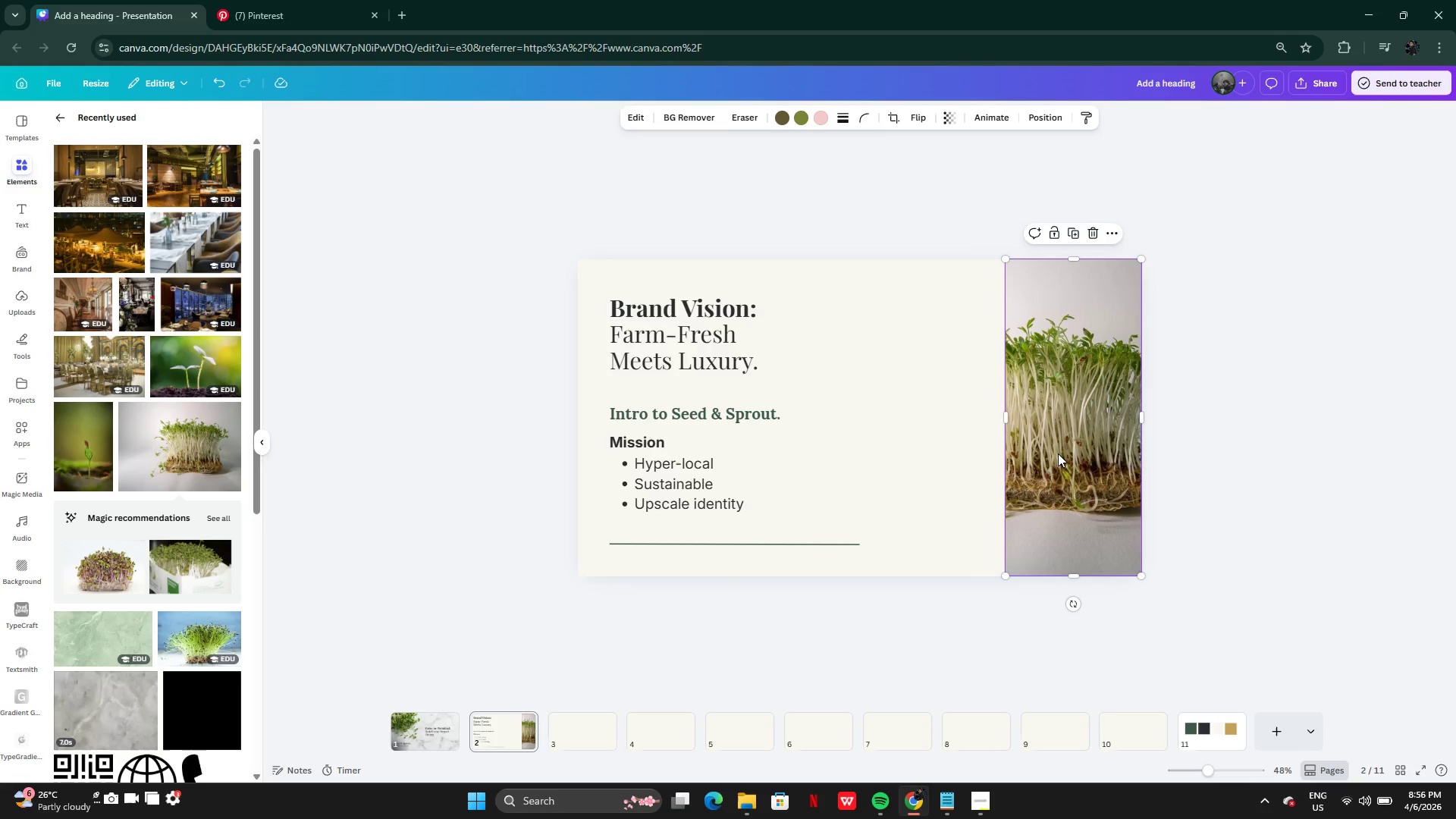 
key(Backspace)
 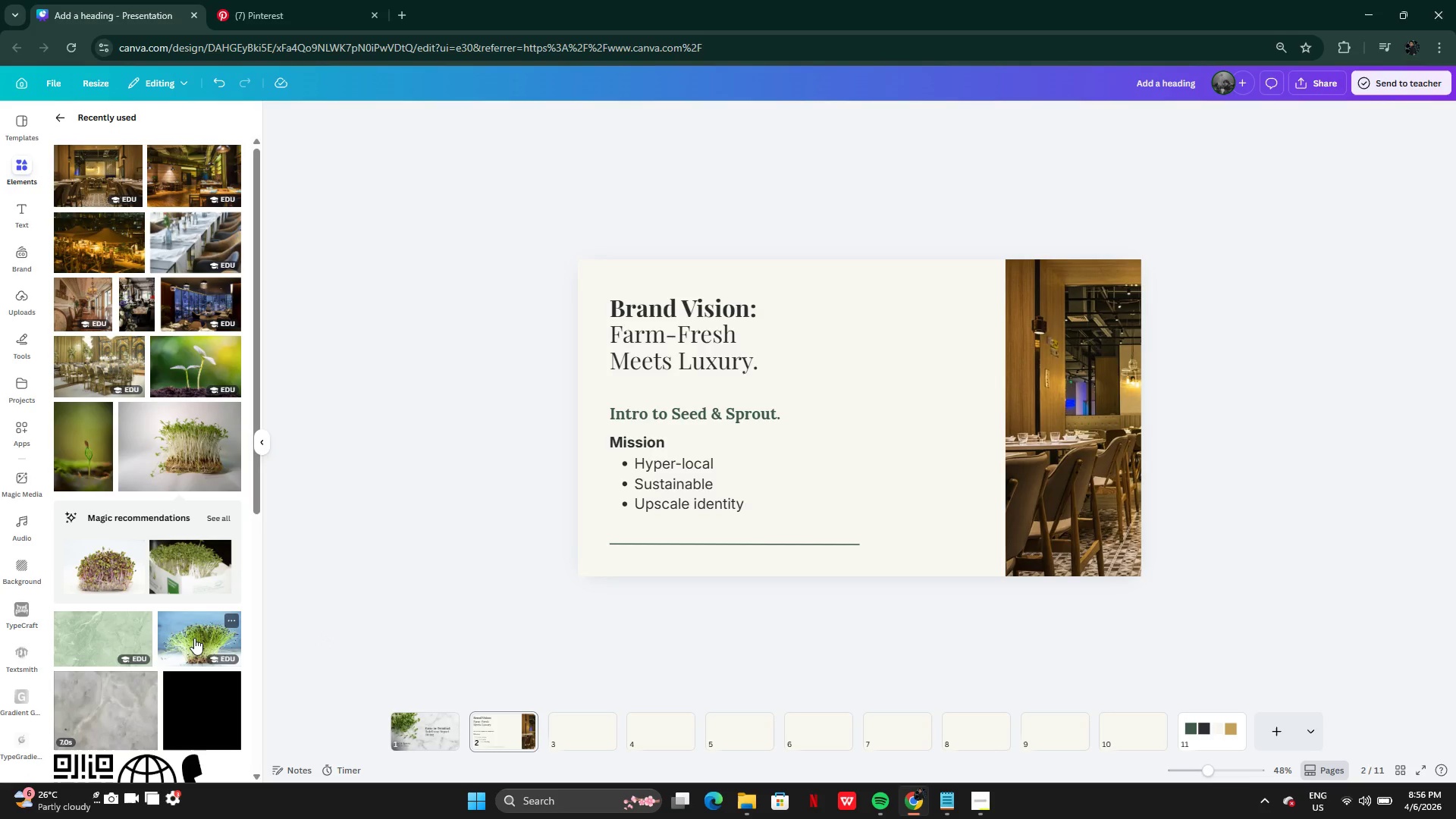 
left_click([194, 639])
 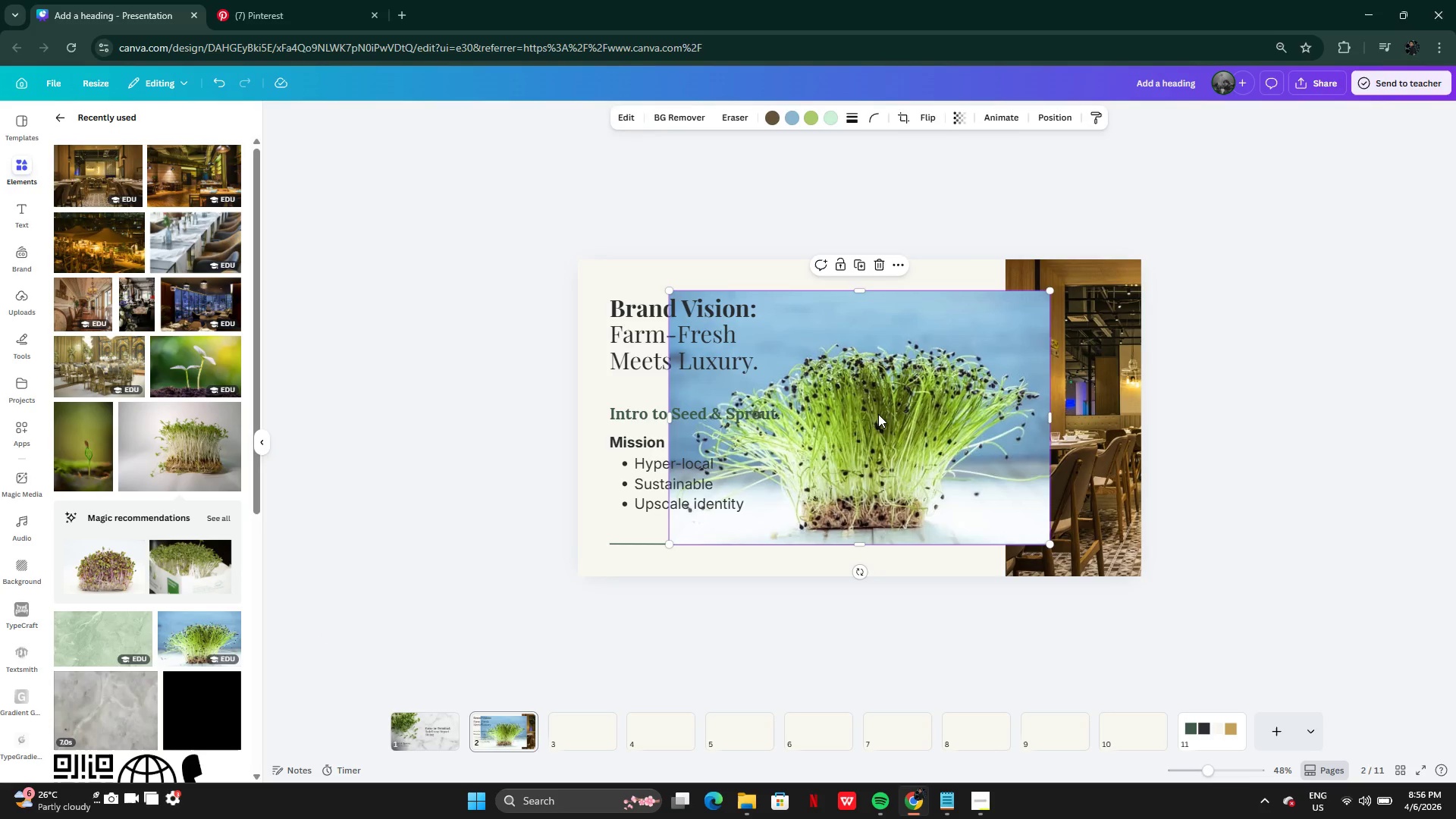 
left_click_drag(start_coordinate=[879, 413], to_coordinate=[968, 381])
 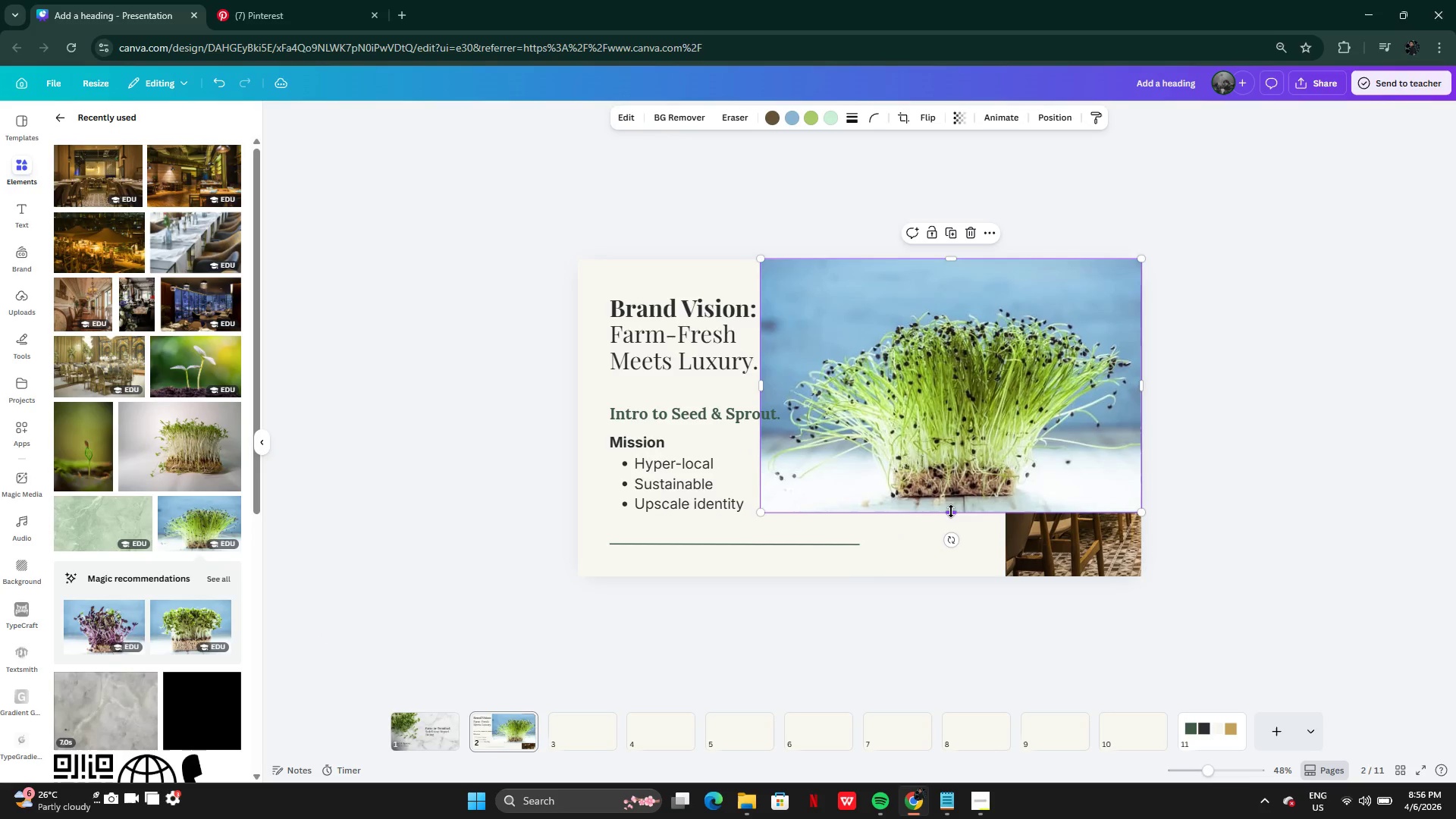 
left_click_drag(start_coordinate=[950, 513], to_coordinate=[959, 576])
 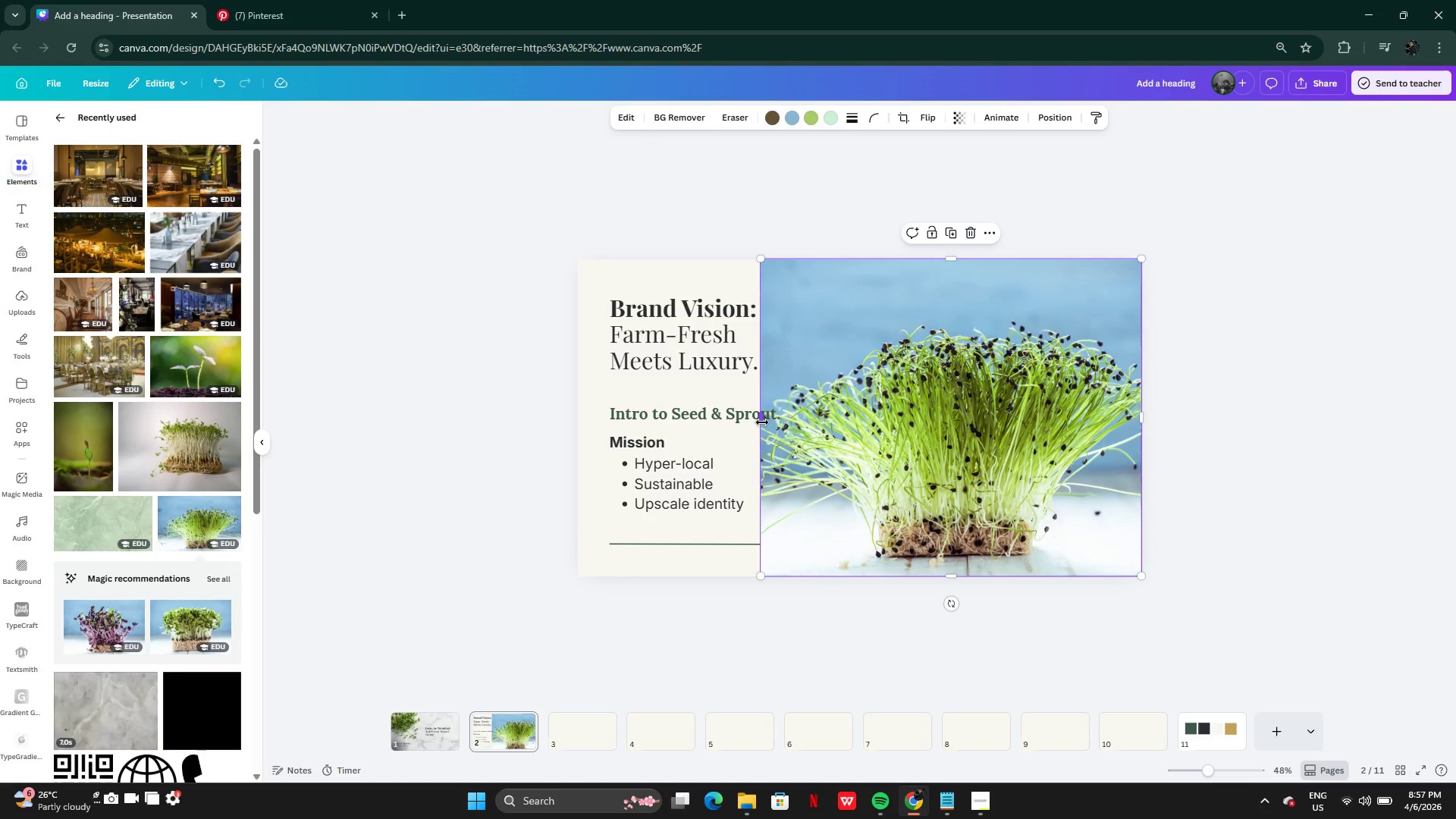 
left_click_drag(start_coordinate=[762, 422], to_coordinate=[1009, 445])
 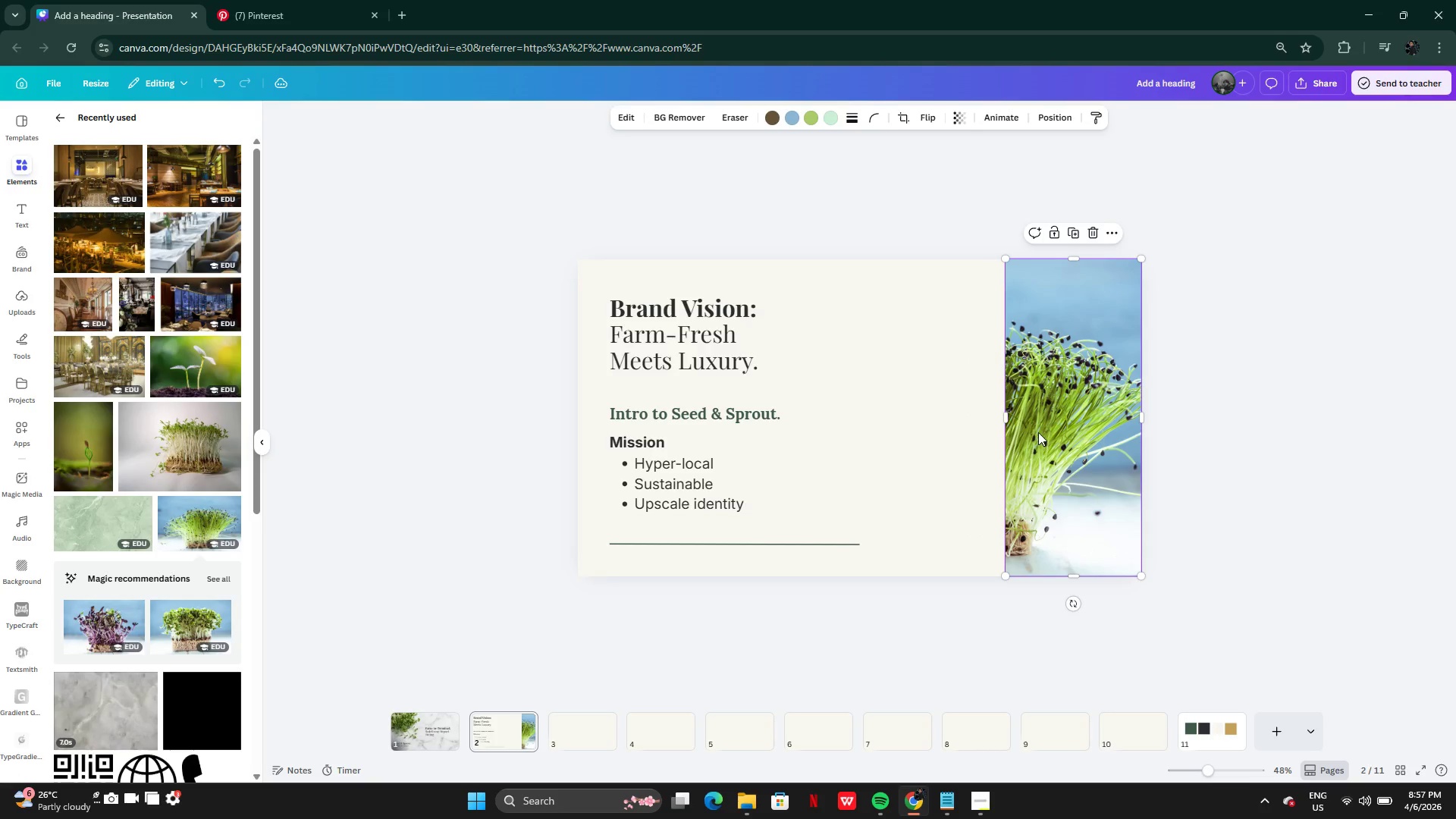 
left_click([1038, 432])
 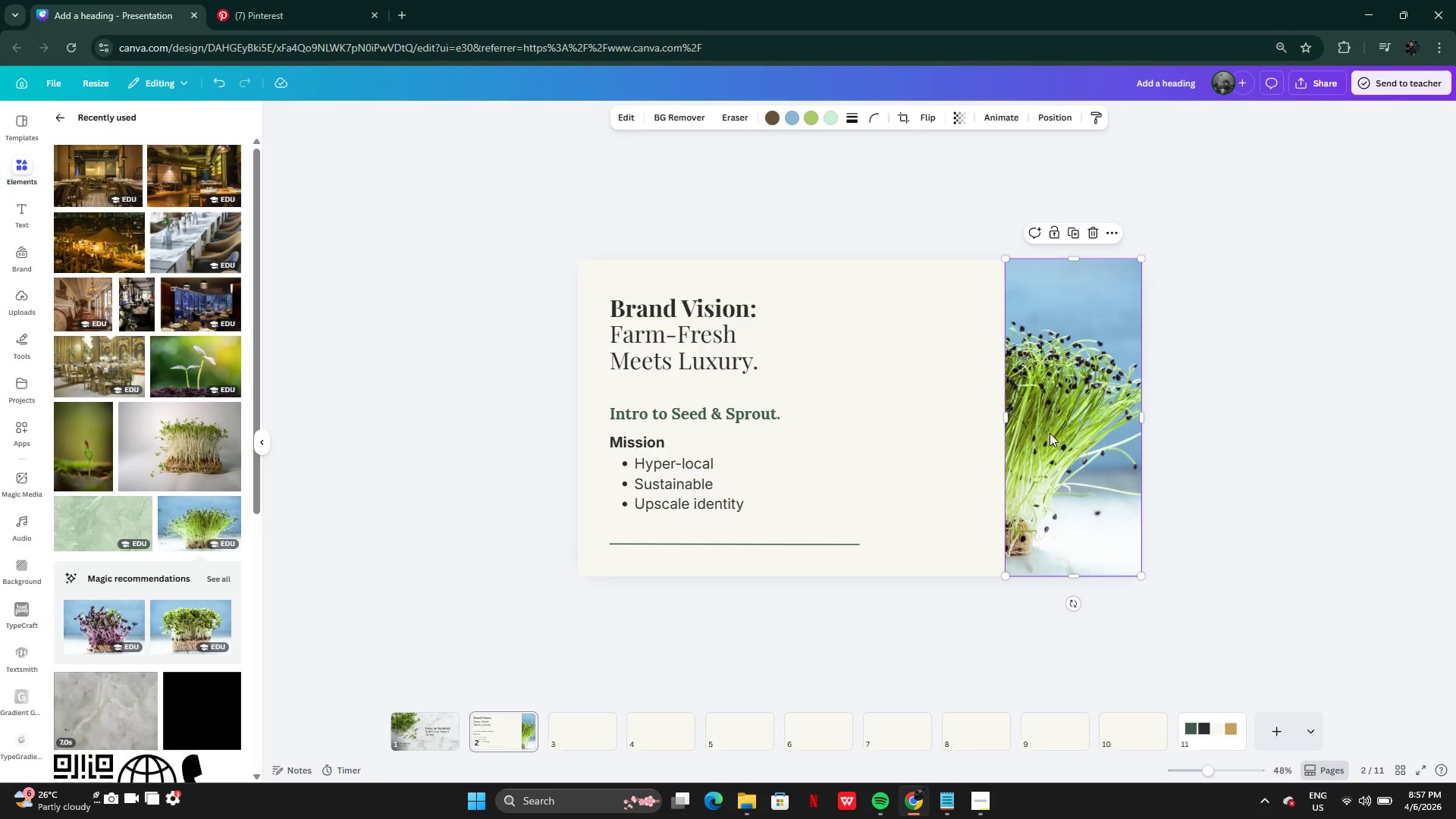 
left_click_drag(start_coordinate=[1051, 433], to_coordinate=[921, 435])
 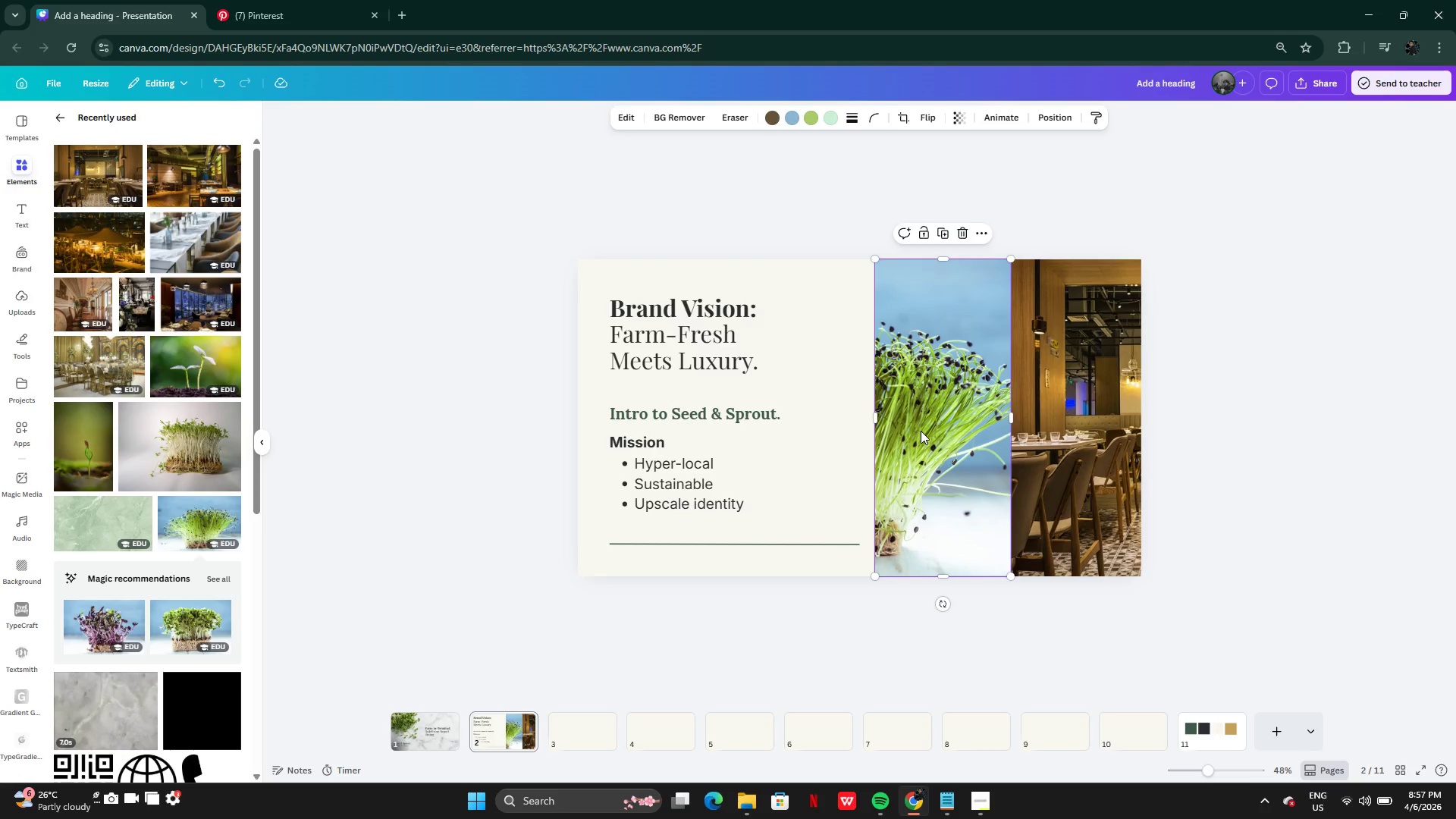 
double_click([921, 431])
 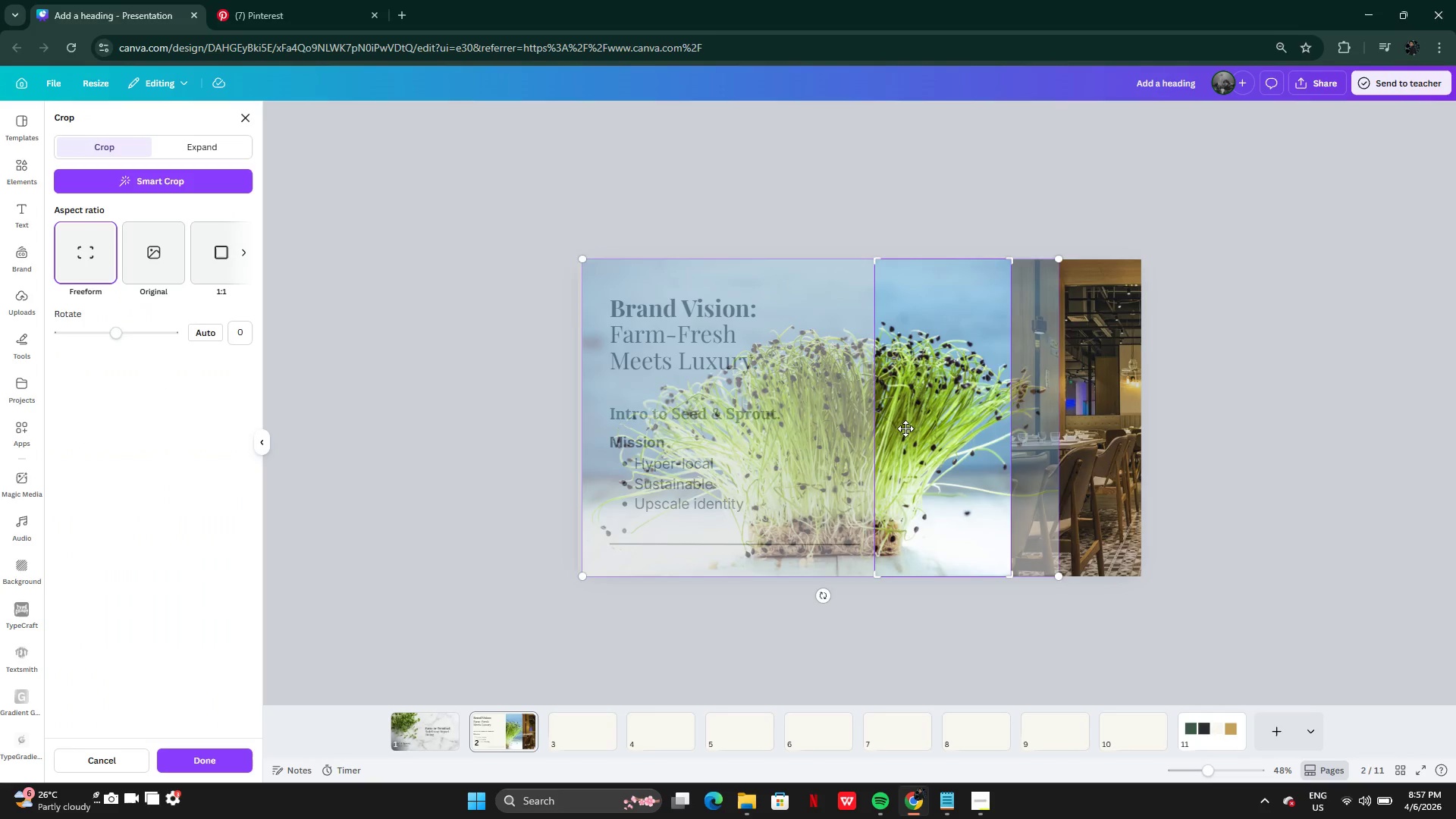 
left_click_drag(start_coordinate=[905, 428], to_coordinate=[1026, 432])
 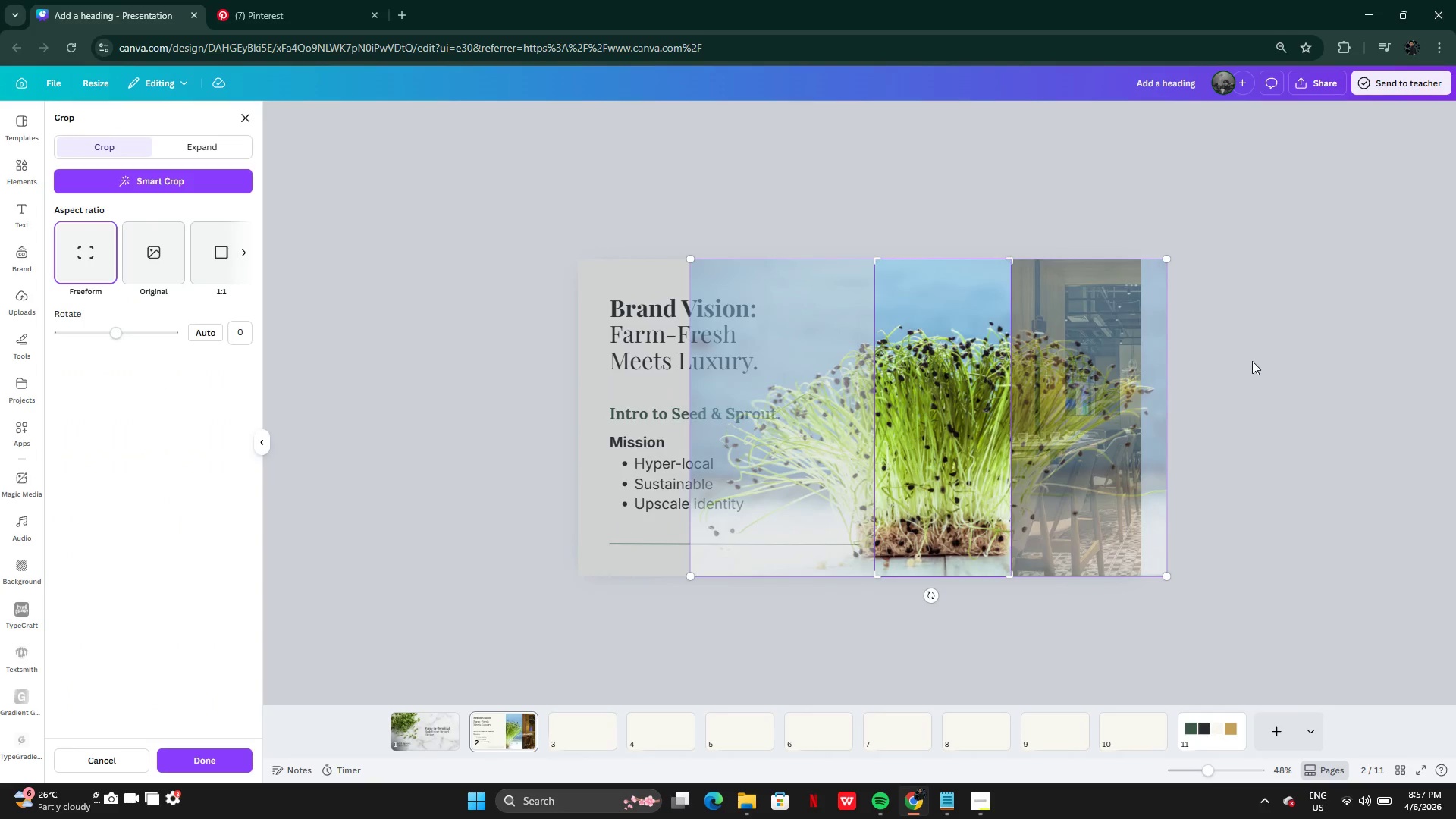 
left_click([1252, 361])
 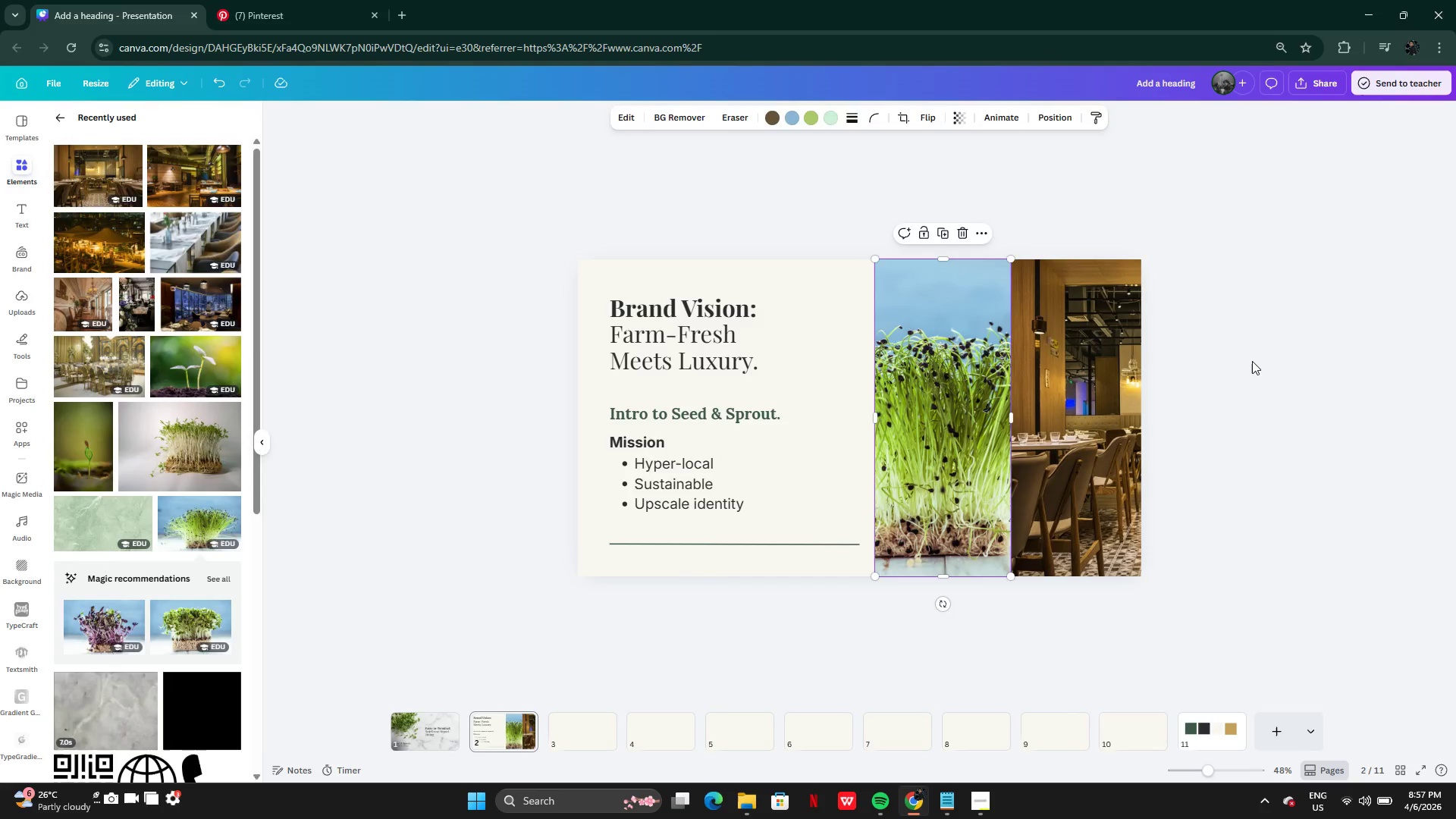 
left_click([1252, 361])
 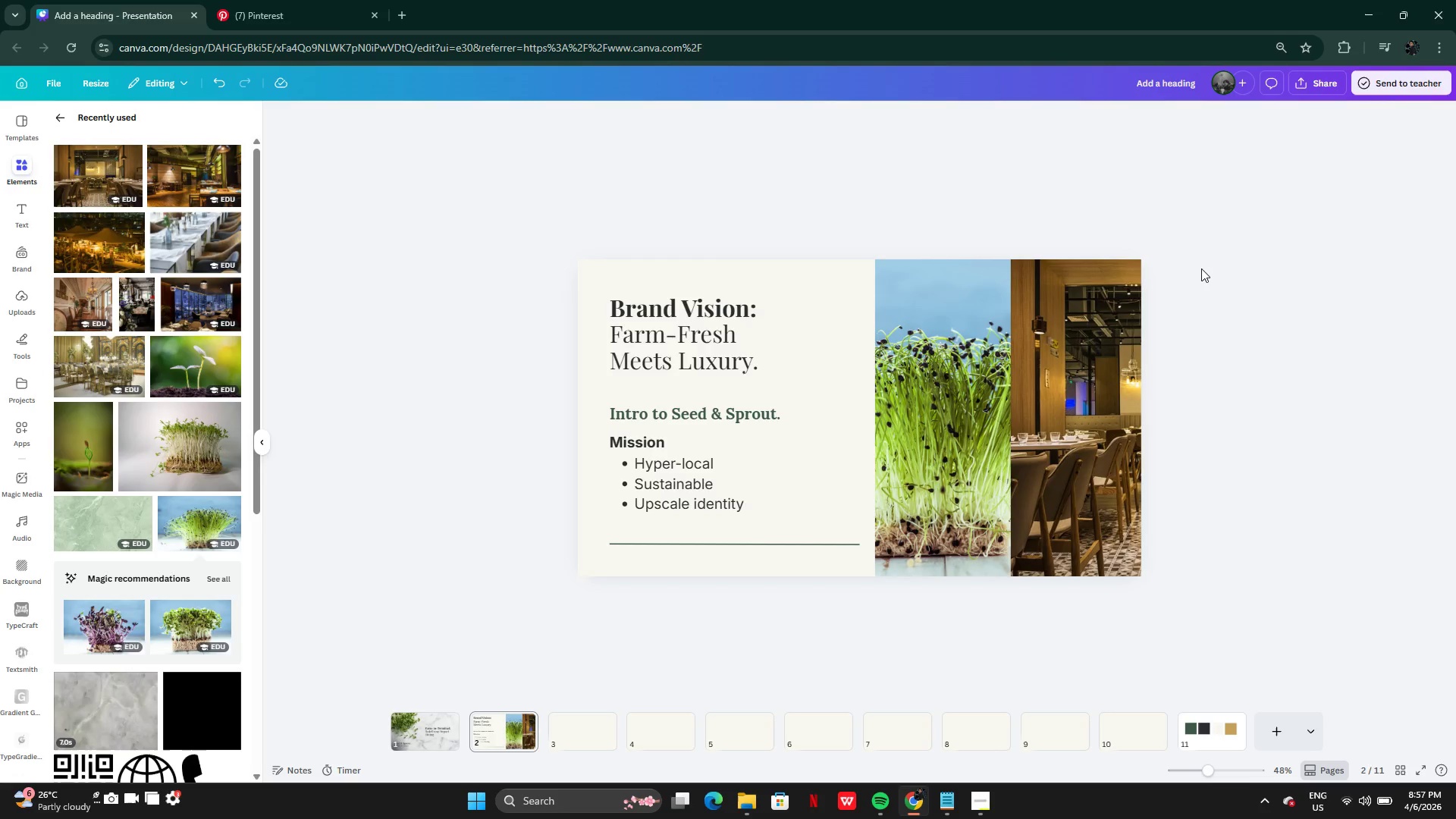 
double_click([967, 425])
 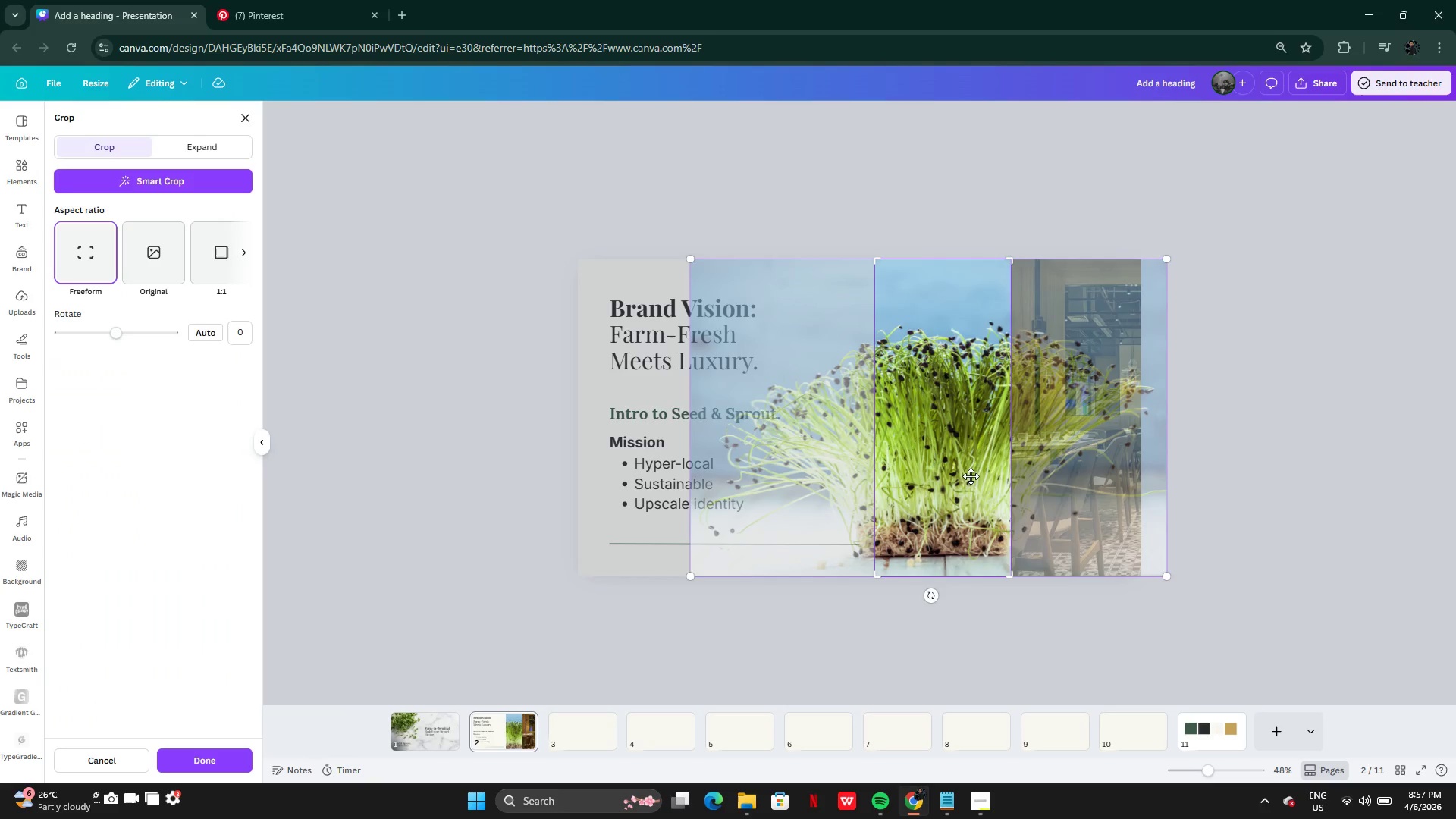 
left_click_drag(start_coordinate=[969, 475], to_coordinate=[969, 515])
 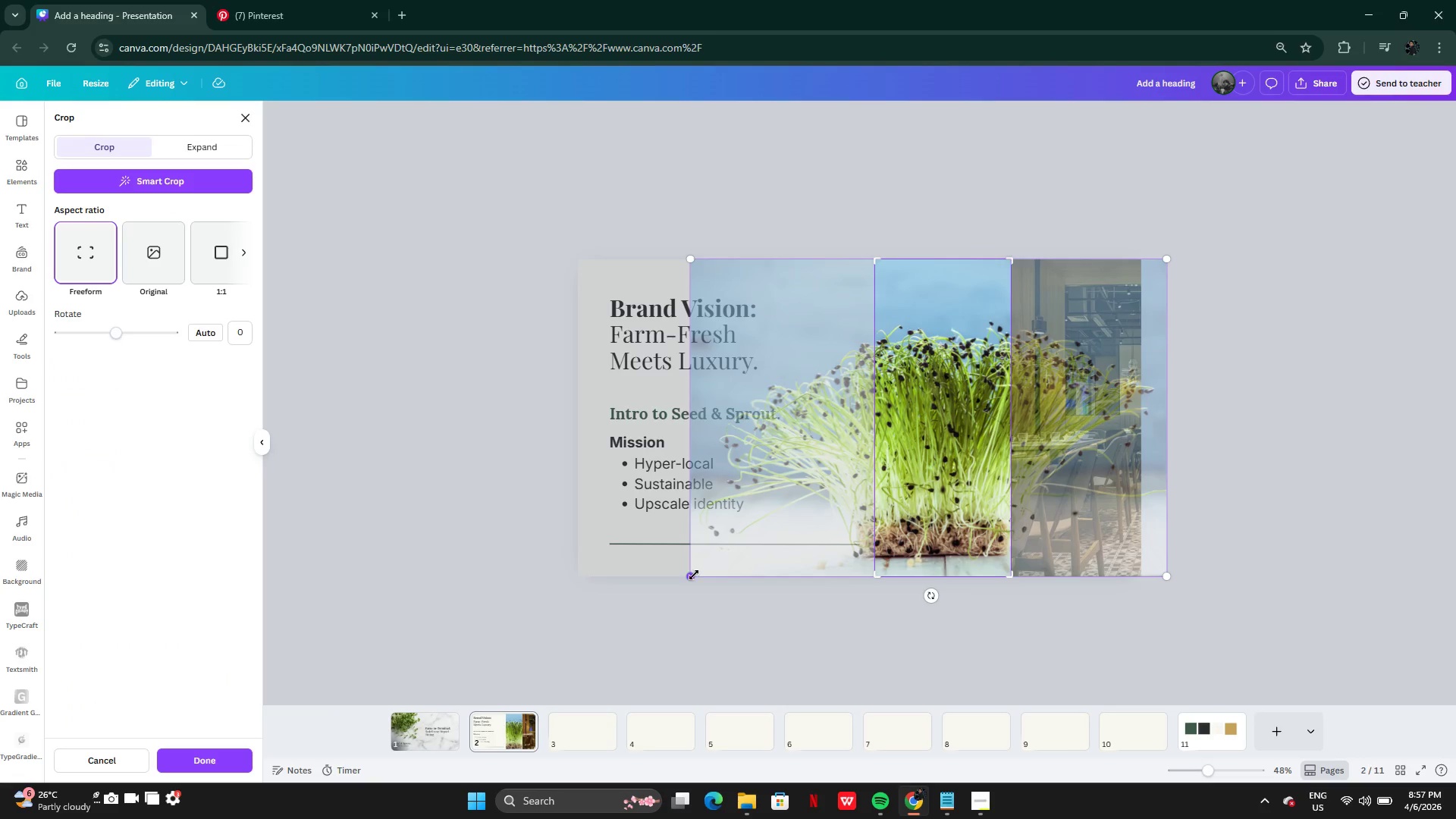 
left_click_drag(start_coordinate=[694, 575], to_coordinate=[673, 619])
 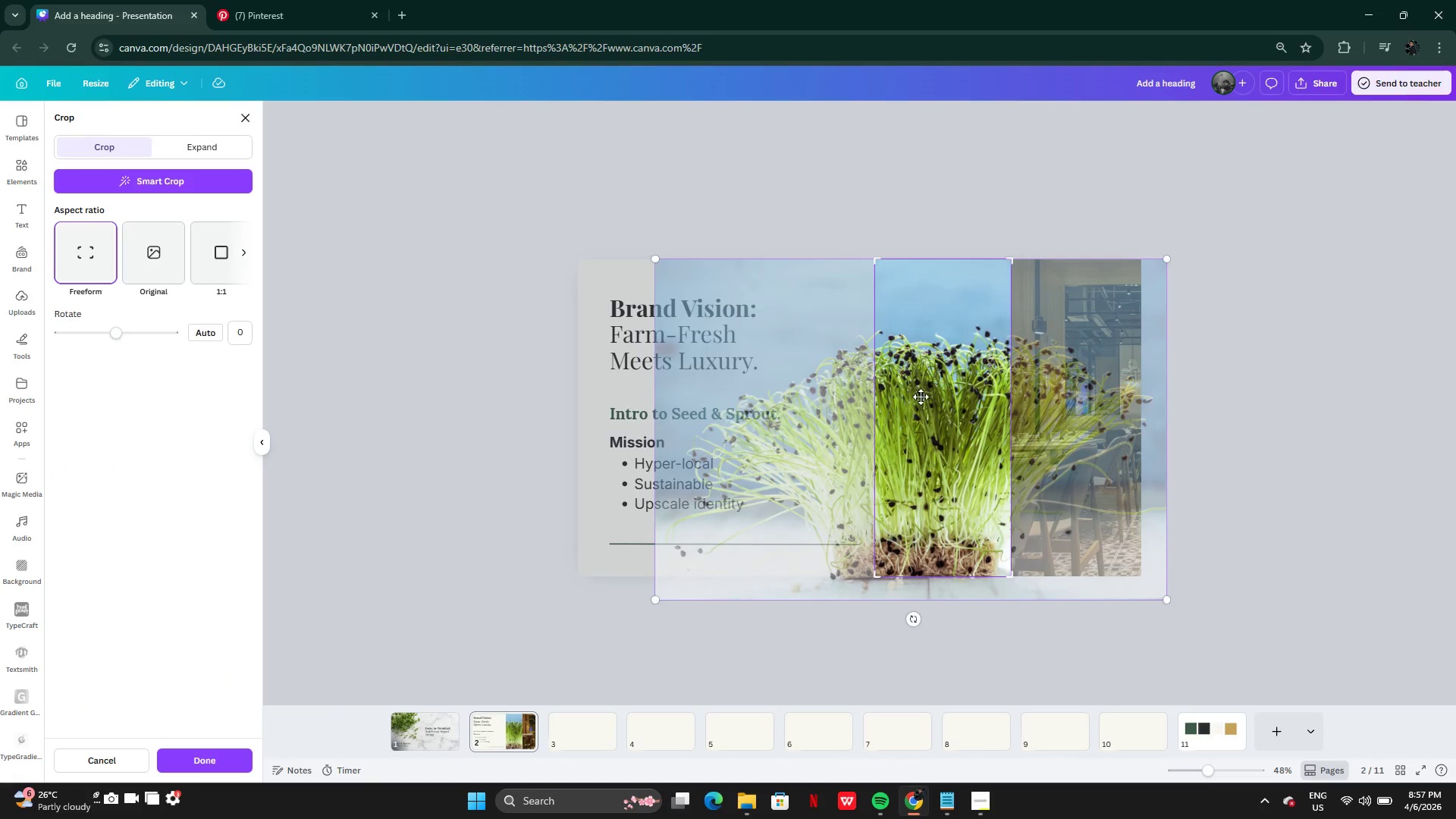 
left_click_drag(start_coordinate=[916, 397], to_coordinate=[944, 403])
 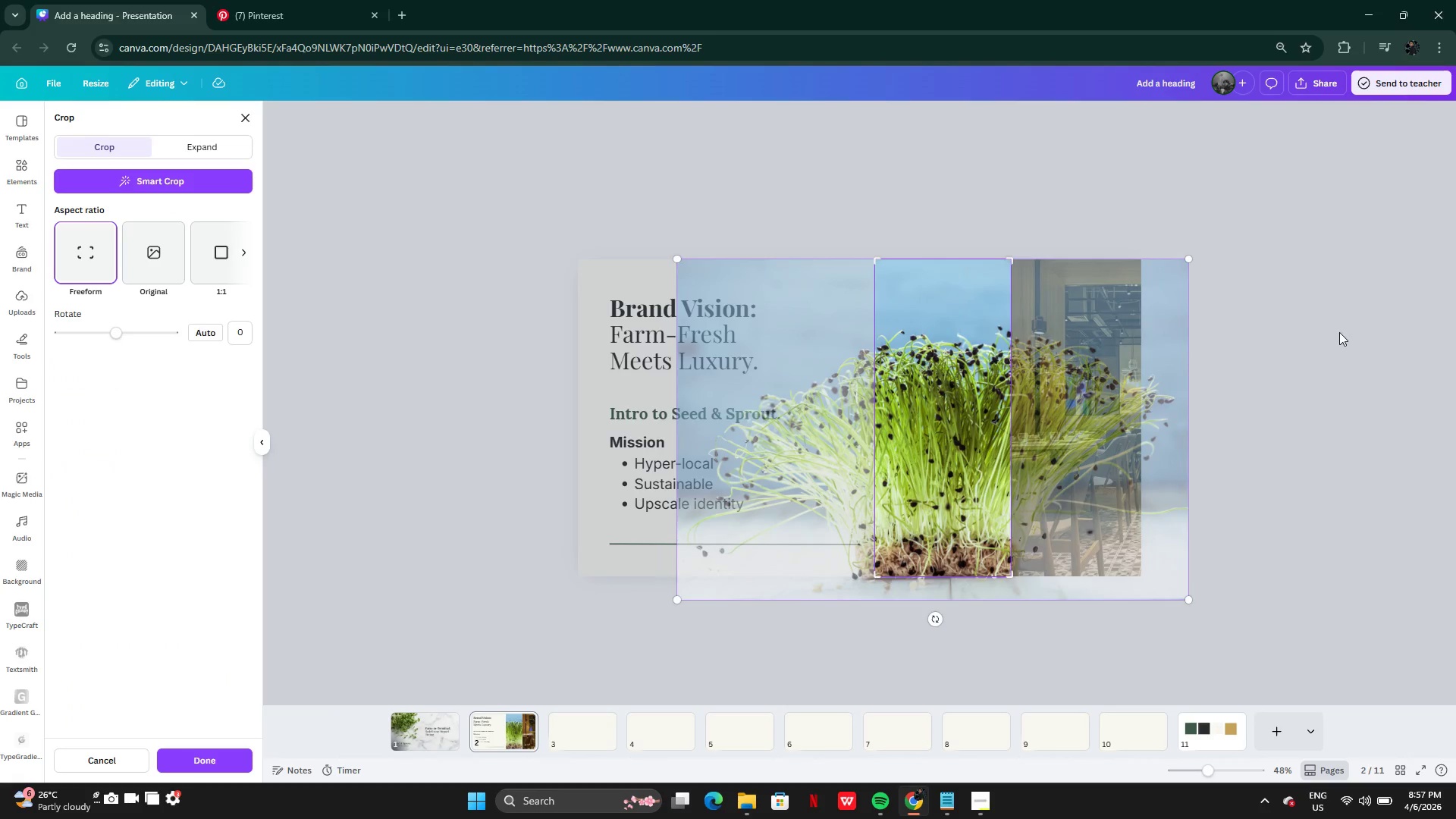 
left_click([1339, 332])
 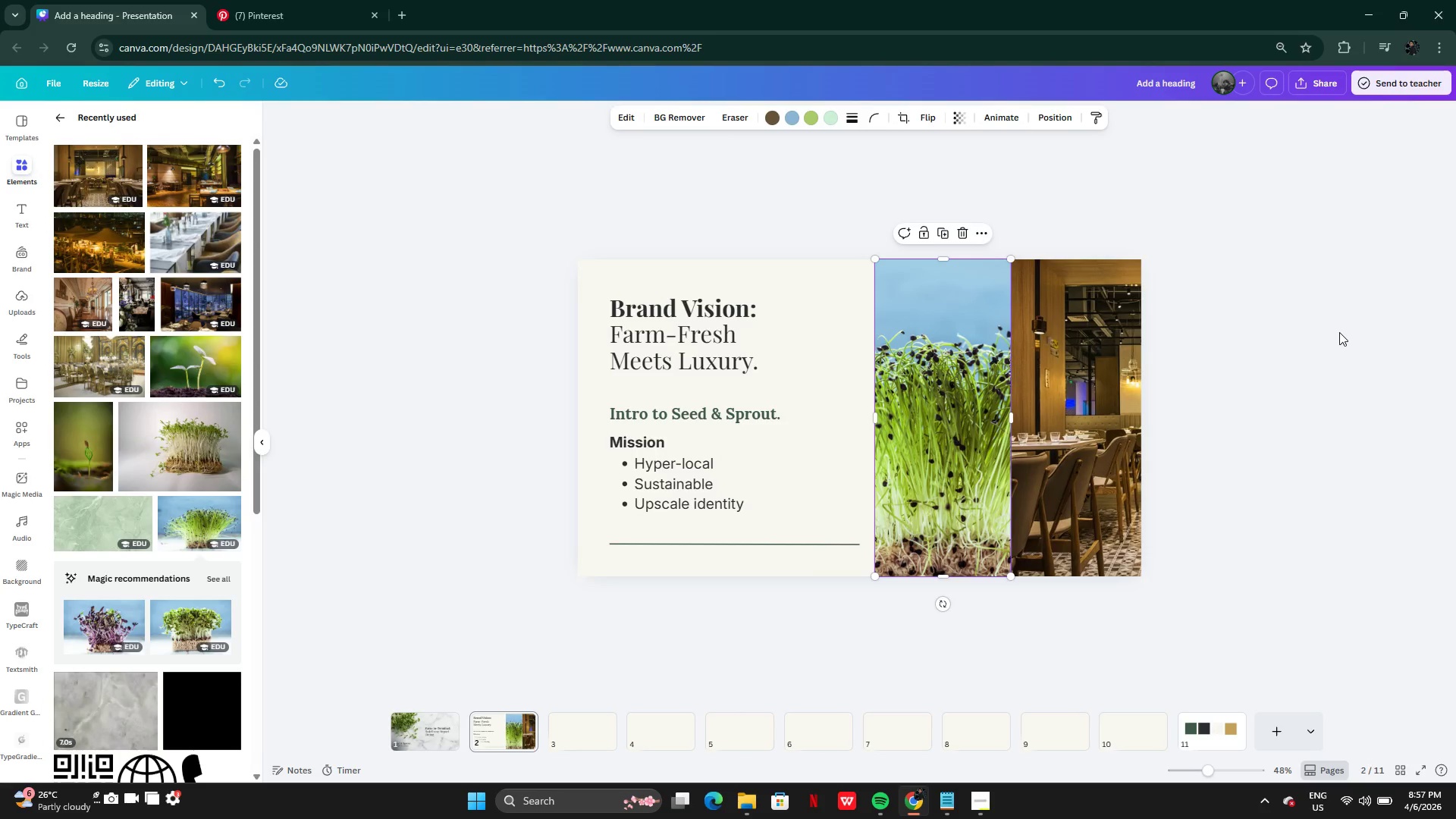 
left_click([1339, 332])
 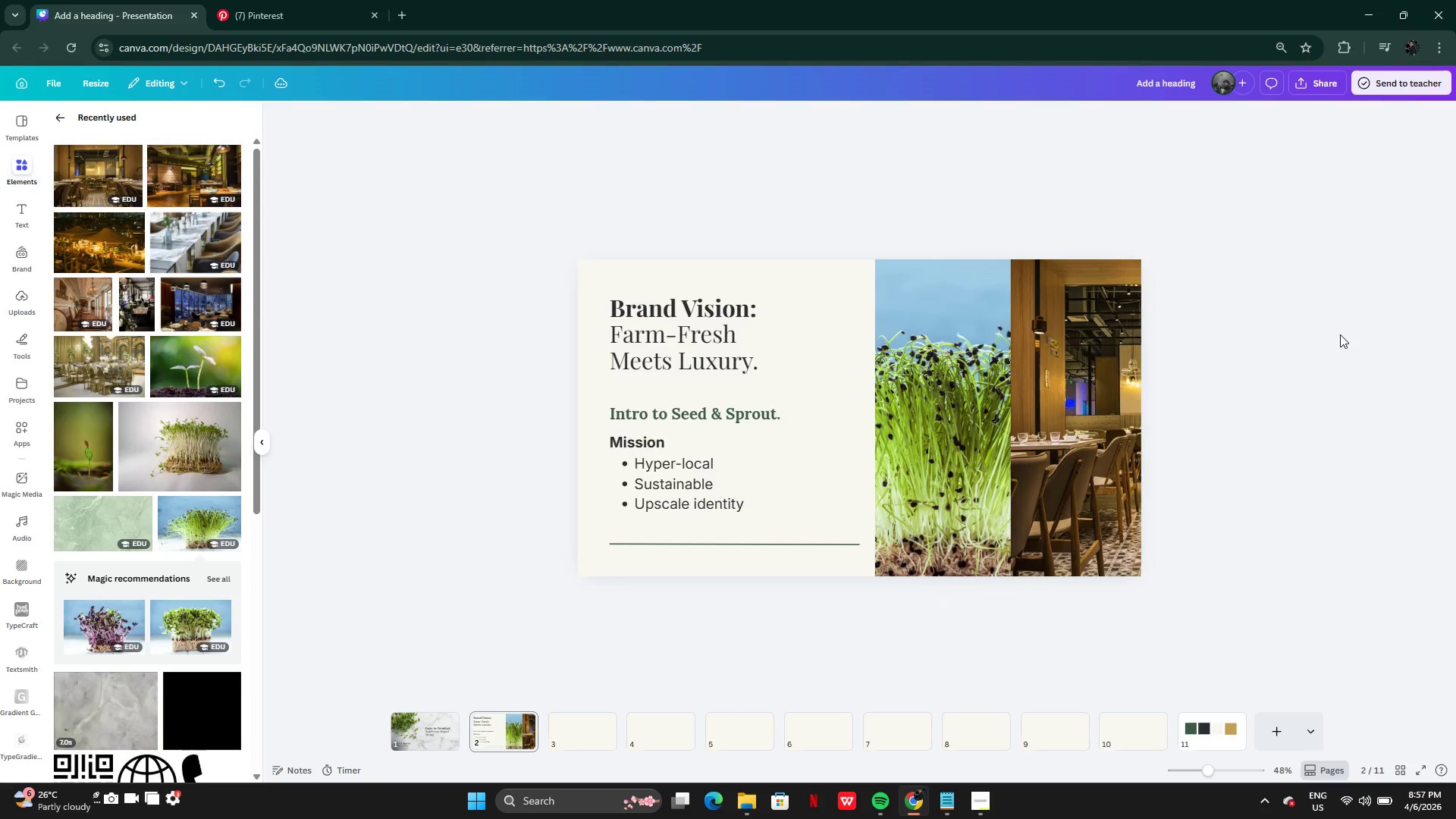 
left_click_drag(start_coordinate=[1175, 334], to_coordinate=[1176, 339])
 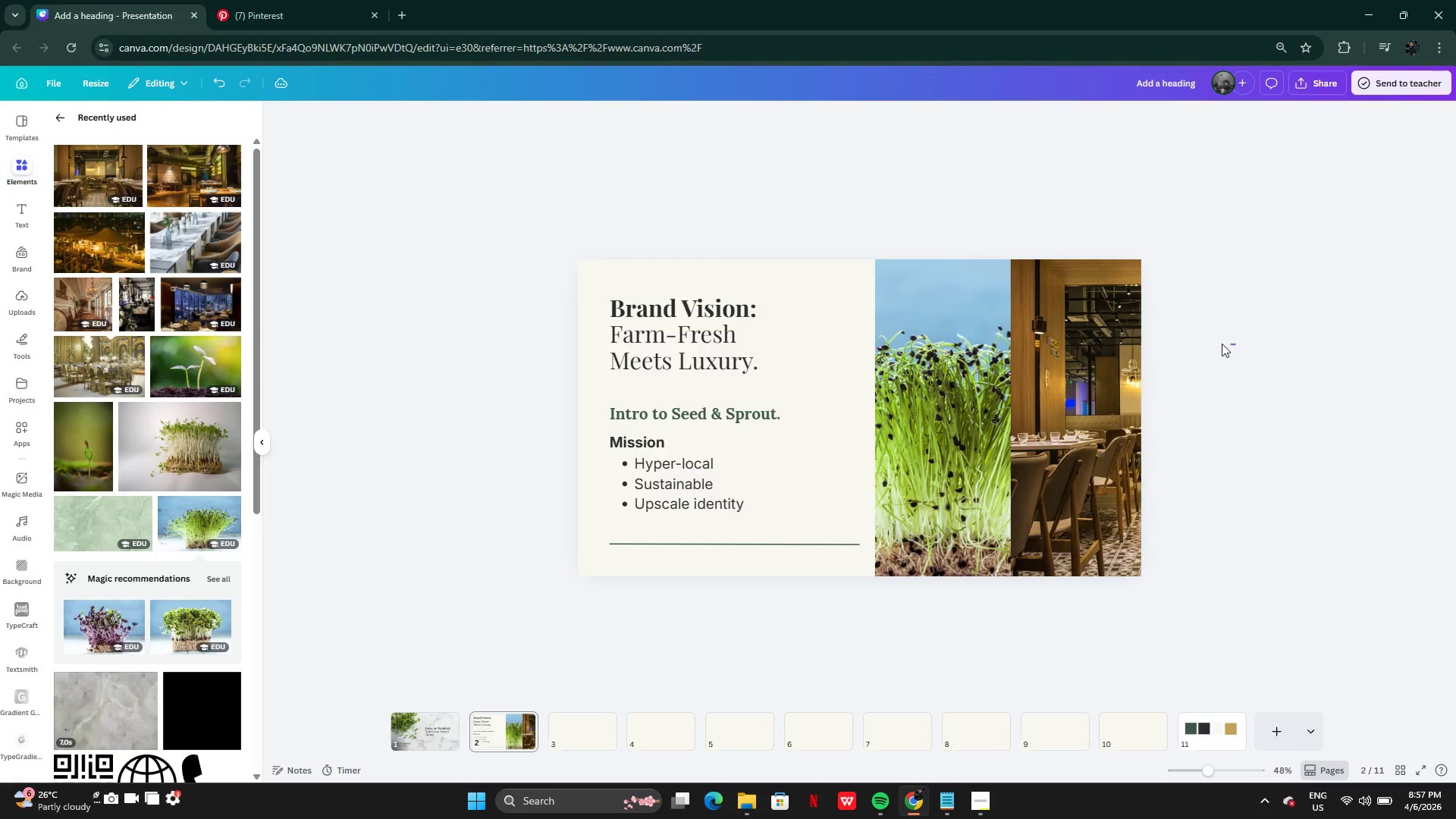 
left_click_drag(start_coordinate=[1236, 345], to_coordinate=[928, 383])
 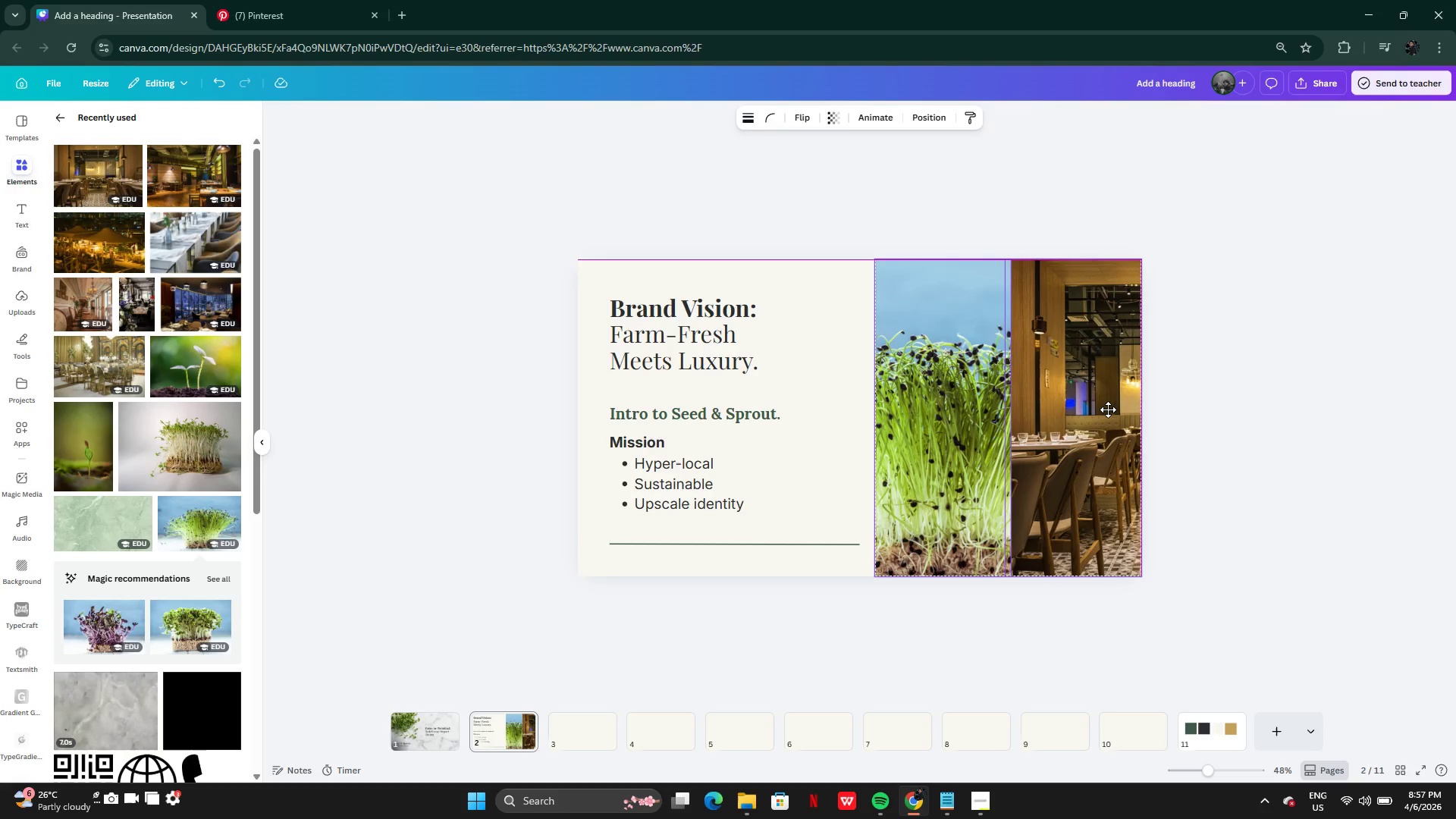 
left_click([1202, 382])
 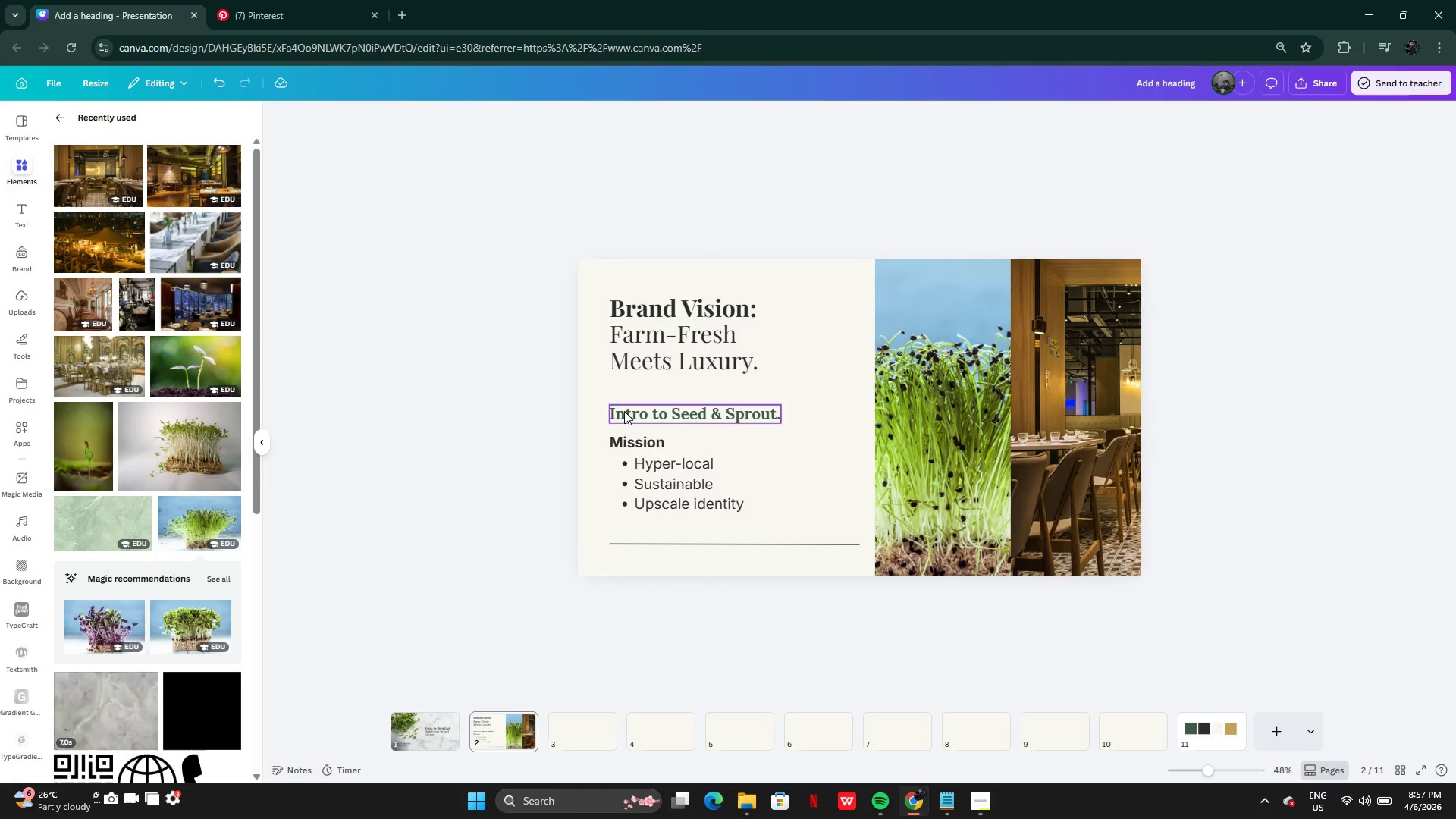 
wait(5.47)
 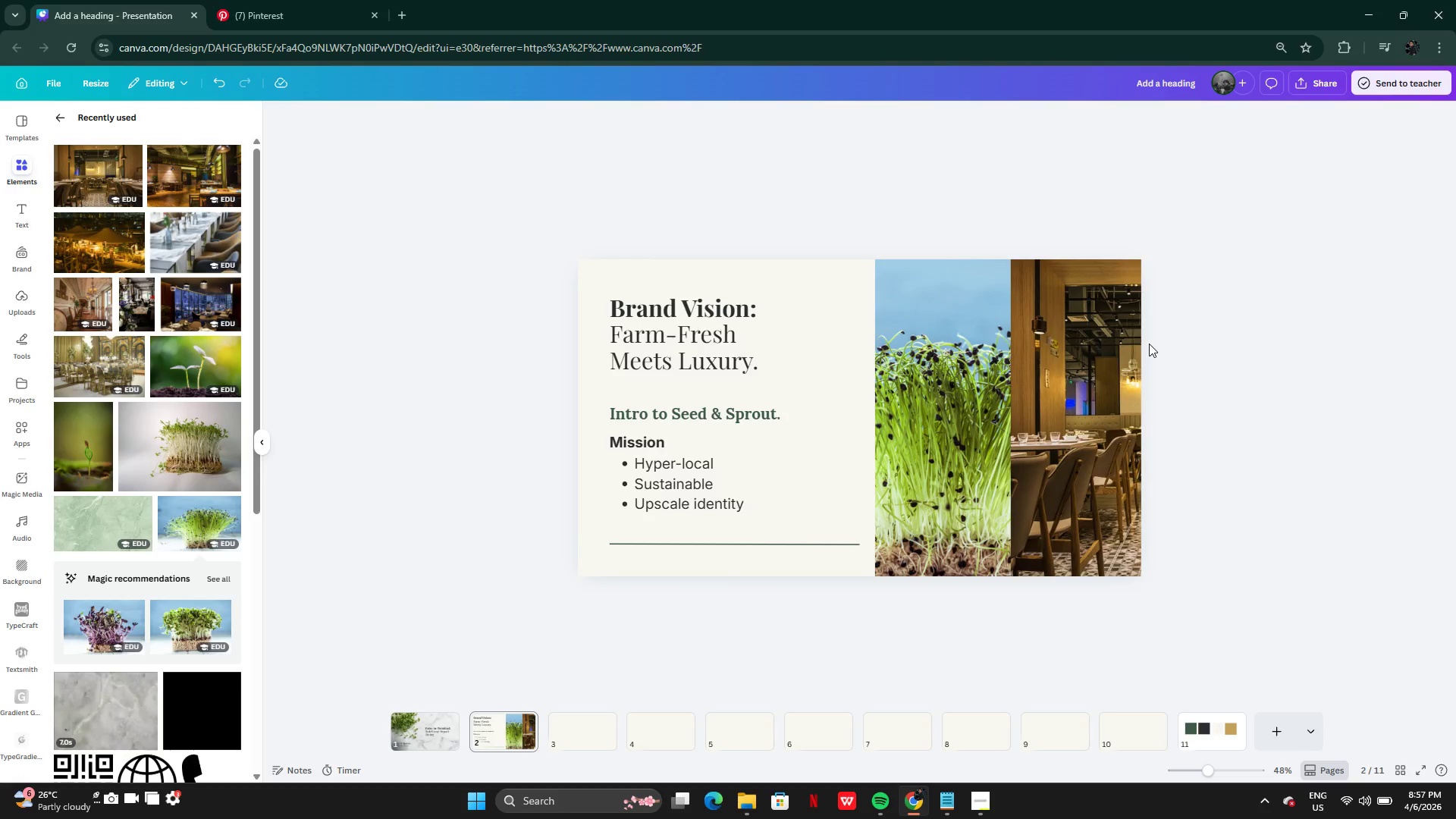 
left_click([624, 411])
 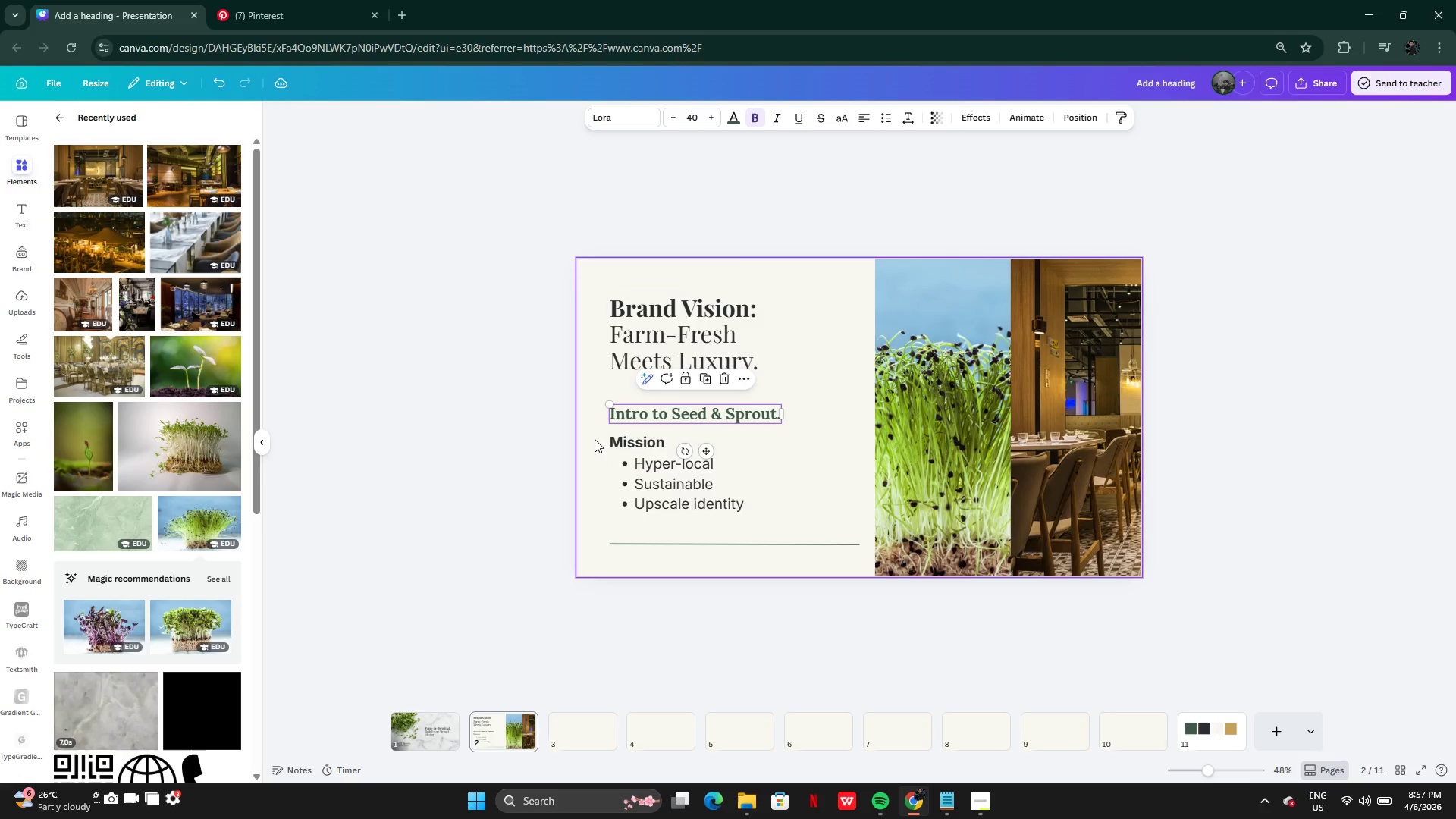 
left_click([592, 438])
 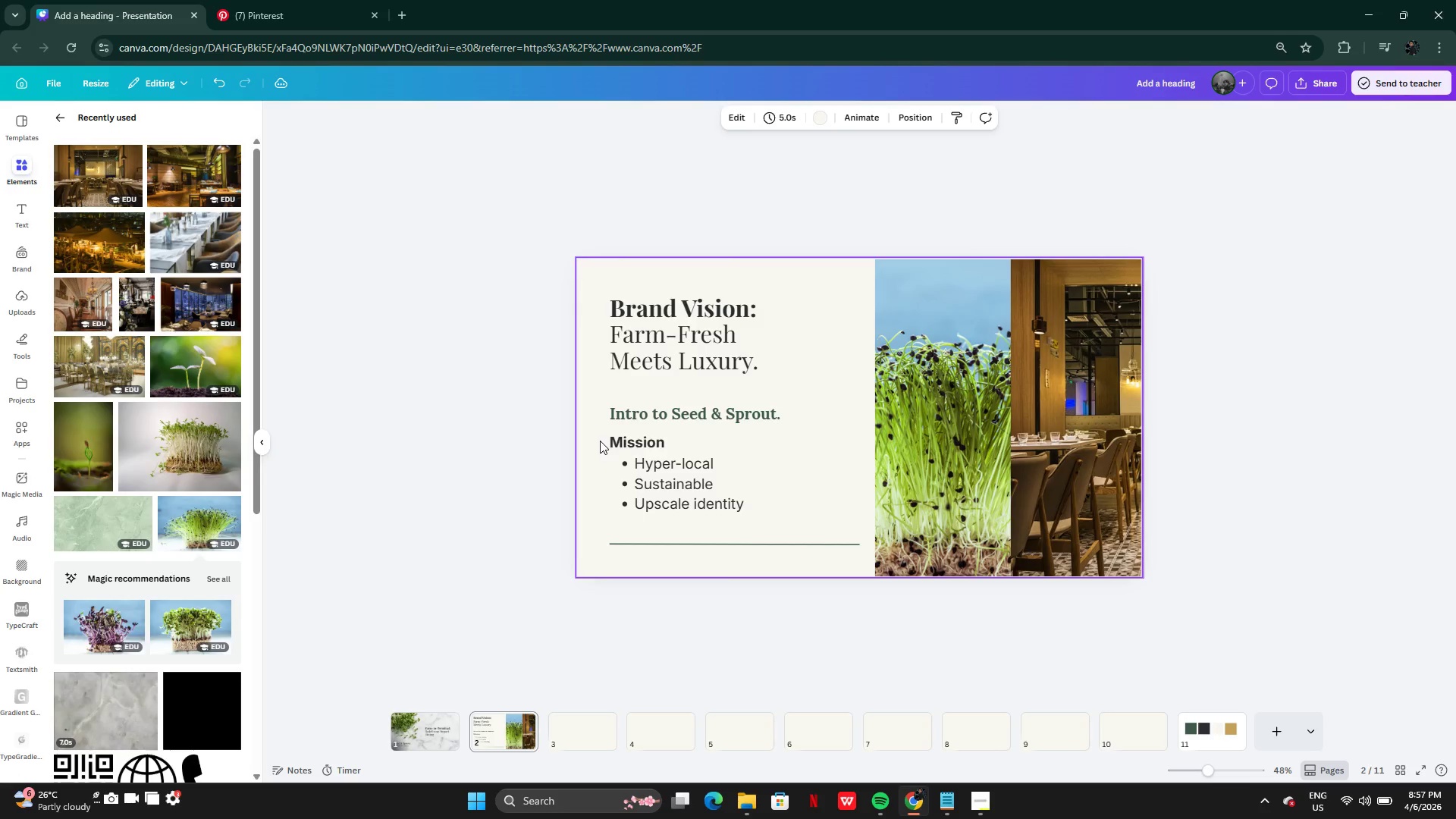 
left_click_drag(start_coordinate=[600, 441], to_coordinate=[646, 470])
 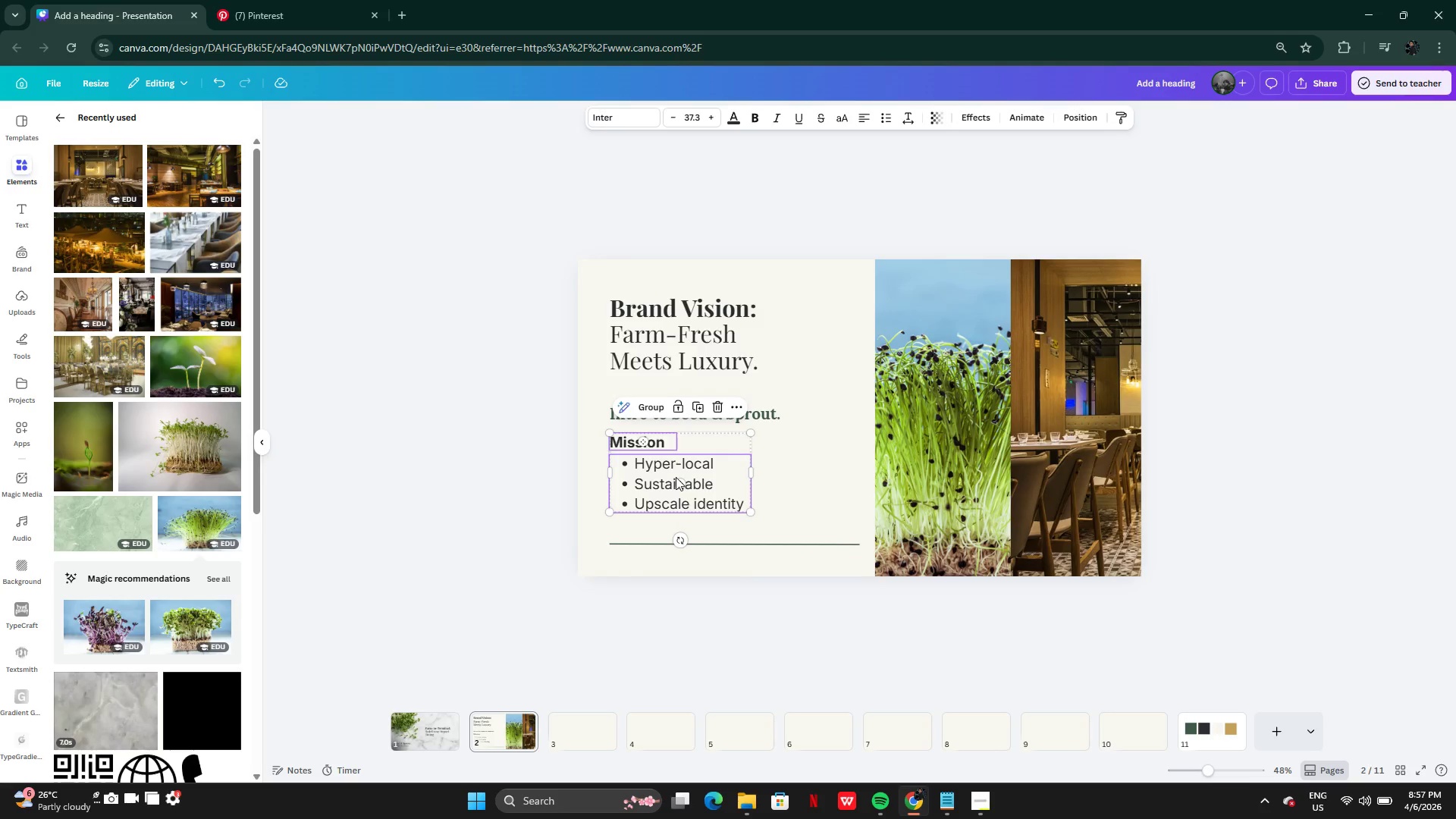 
left_click_drag(start_coordinate=[676, 477], to_coordinate=[676, 491])
 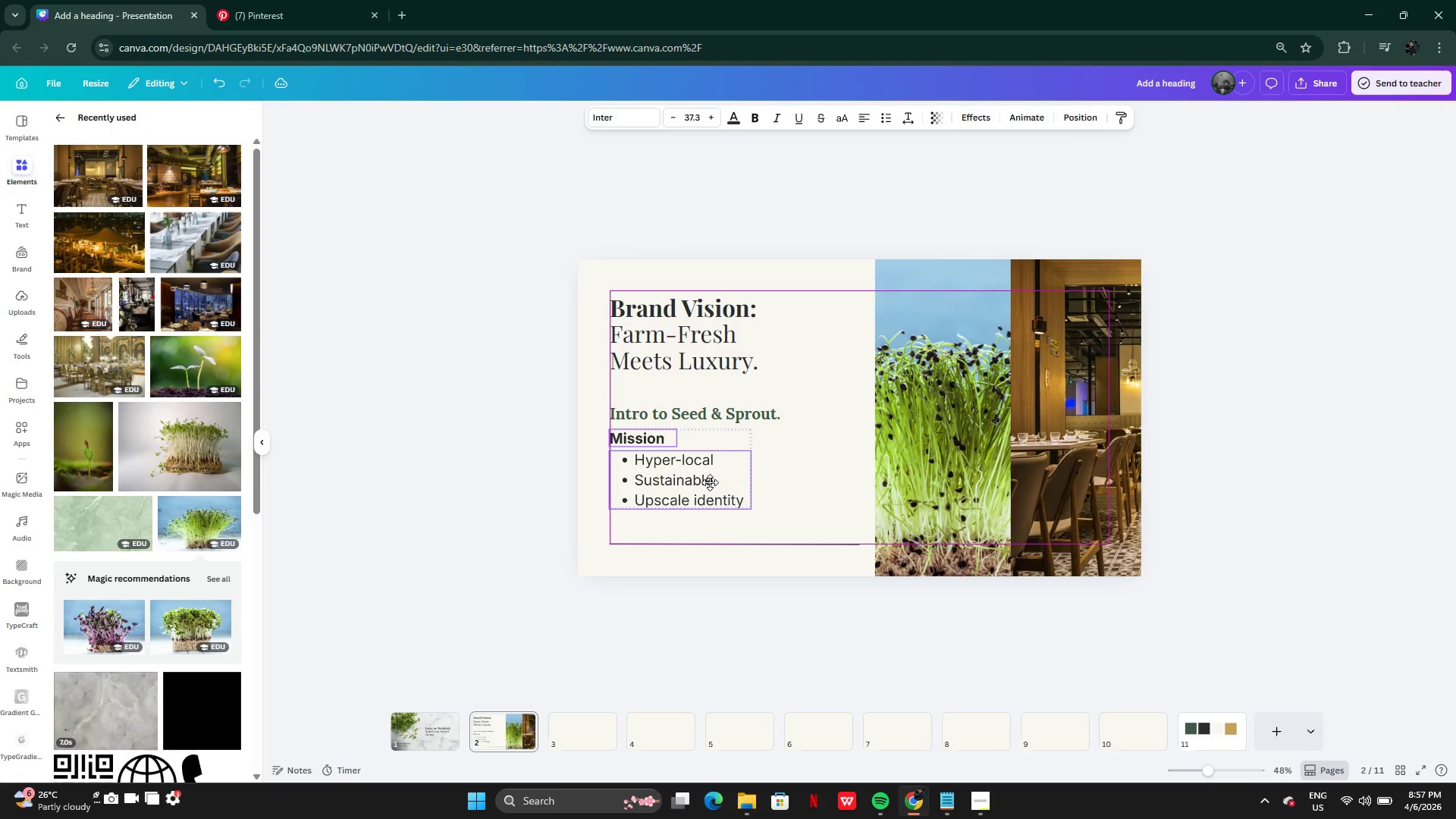 
left_click([681, 322])
 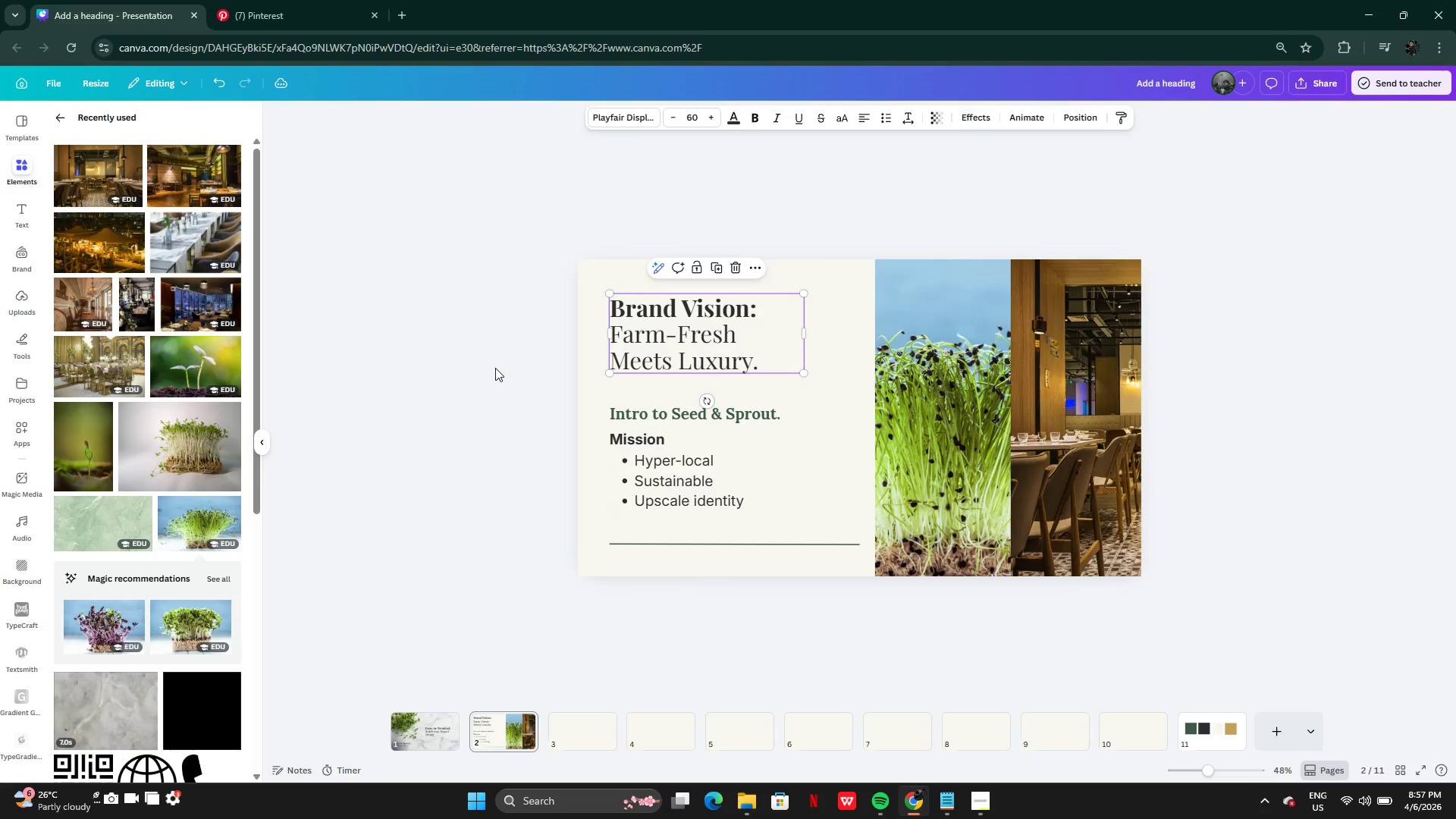 
left_click([473, 368])
 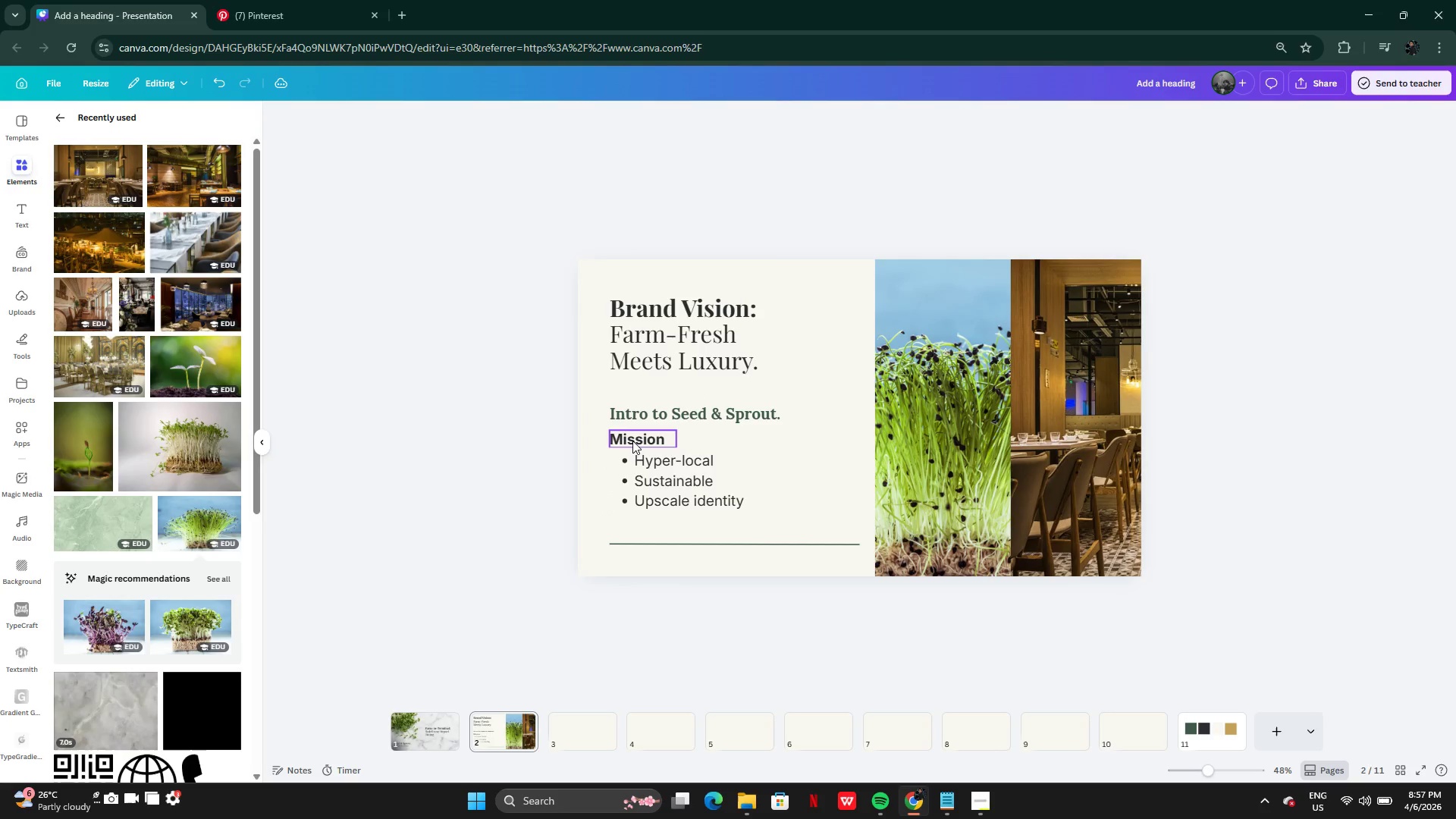 
left_click([646, 441])
 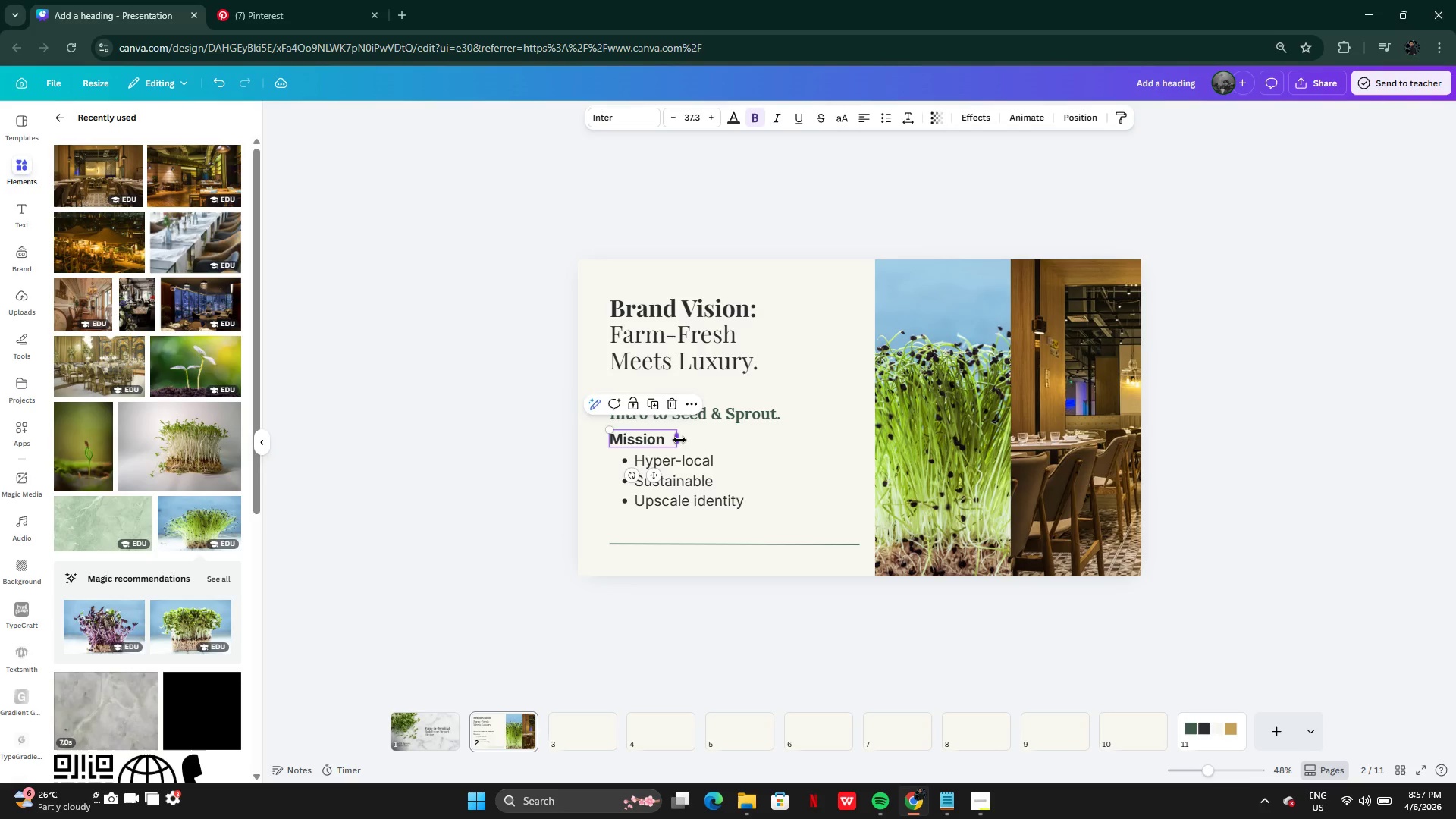 
left_click_drag(start_coordinate=[679, 440], to_coordinate=[670, 440])
 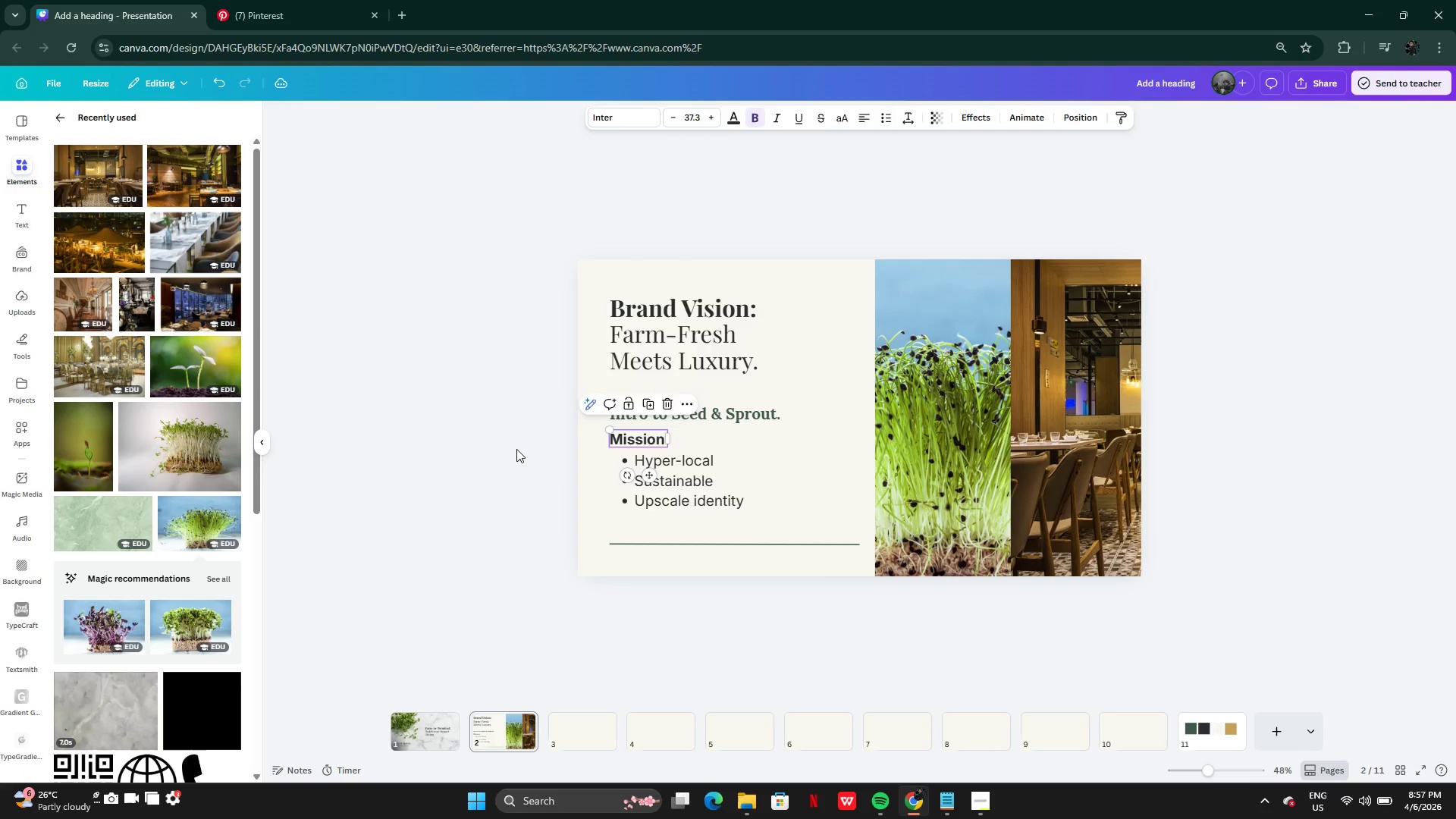 
left_click([516, 449])
 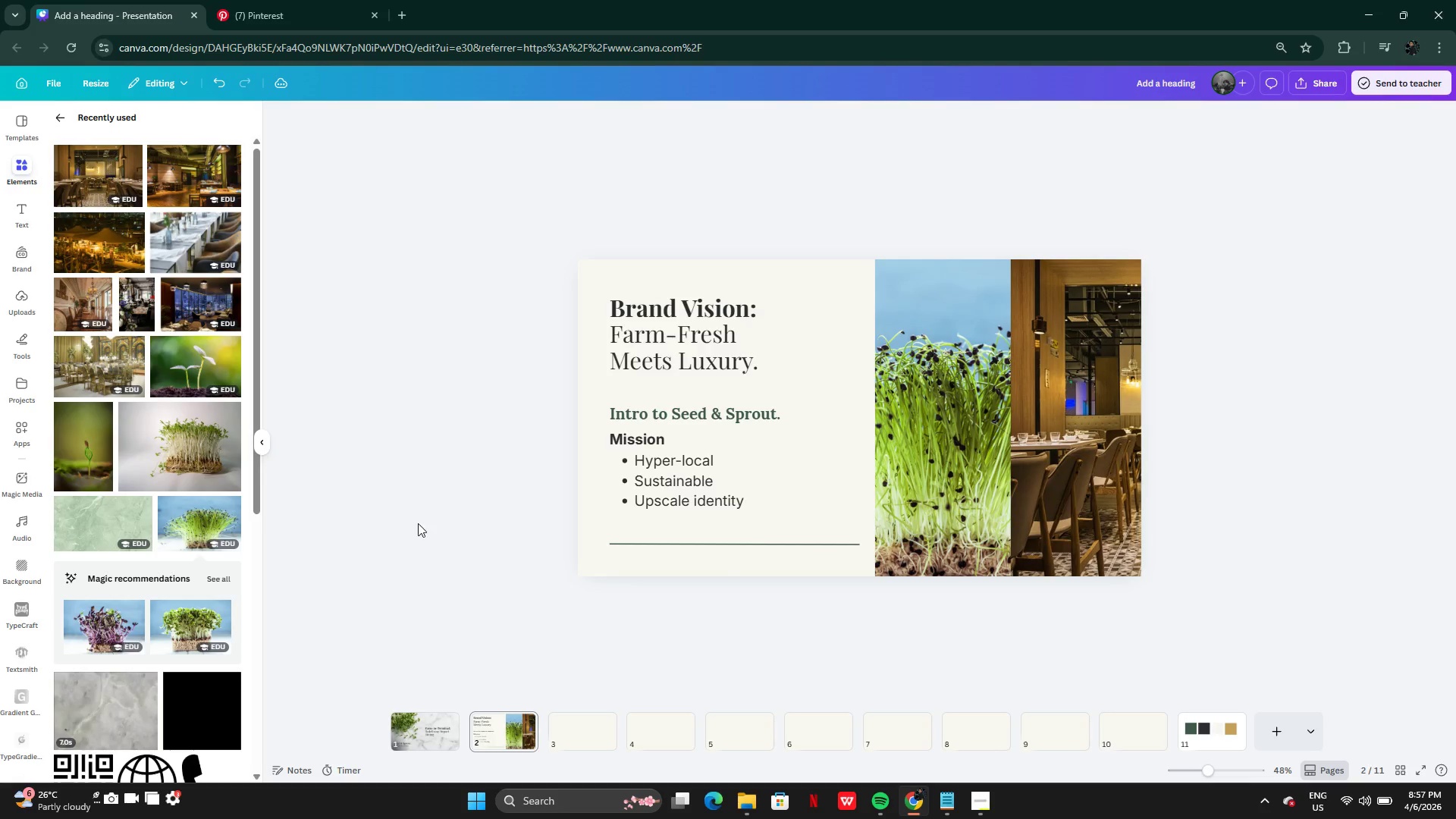 
wait(7.72)
 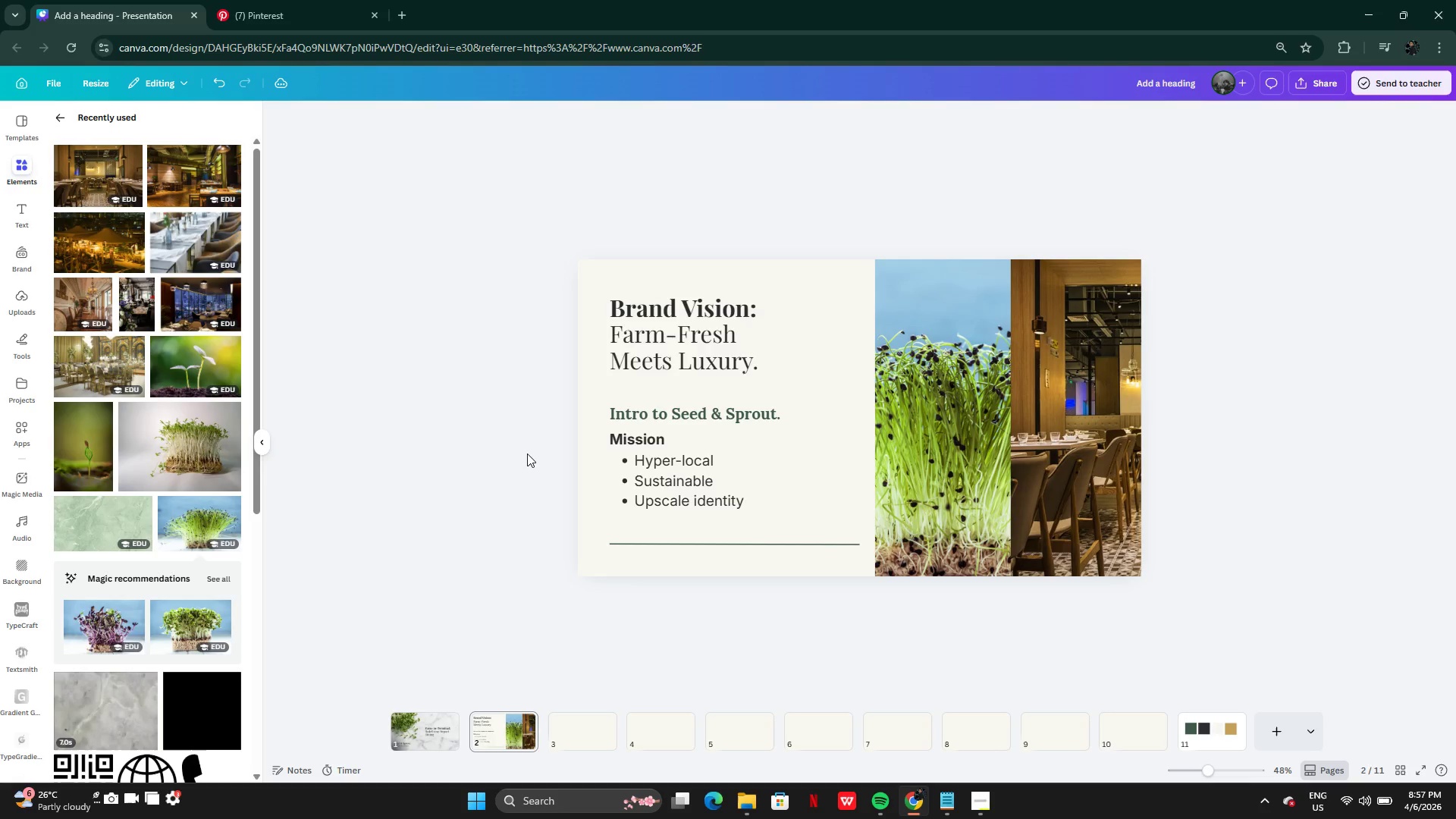 
left_click([236, 501])
 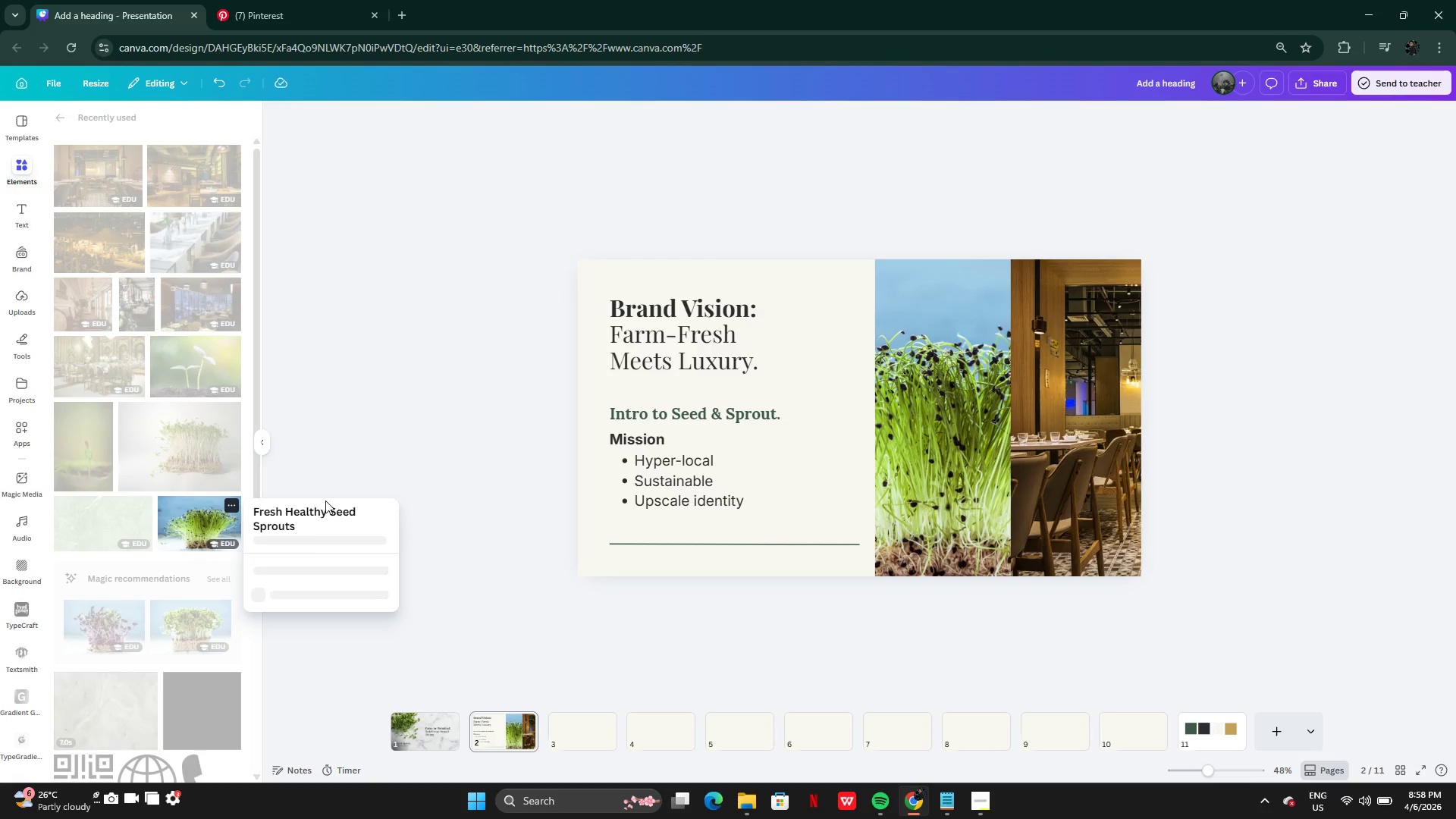 
left_click([488, 356])
 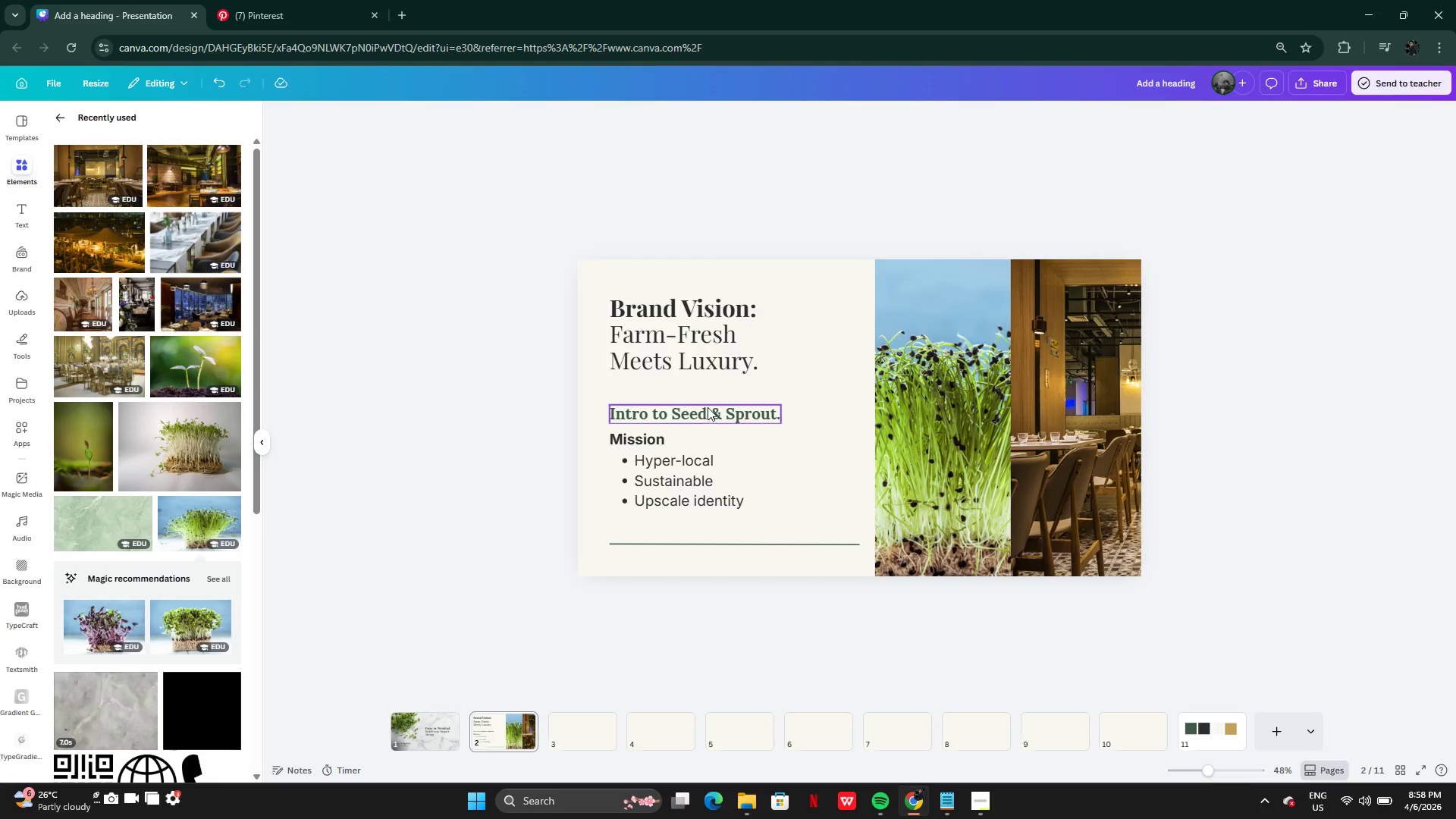 
left_click([708, 407])
 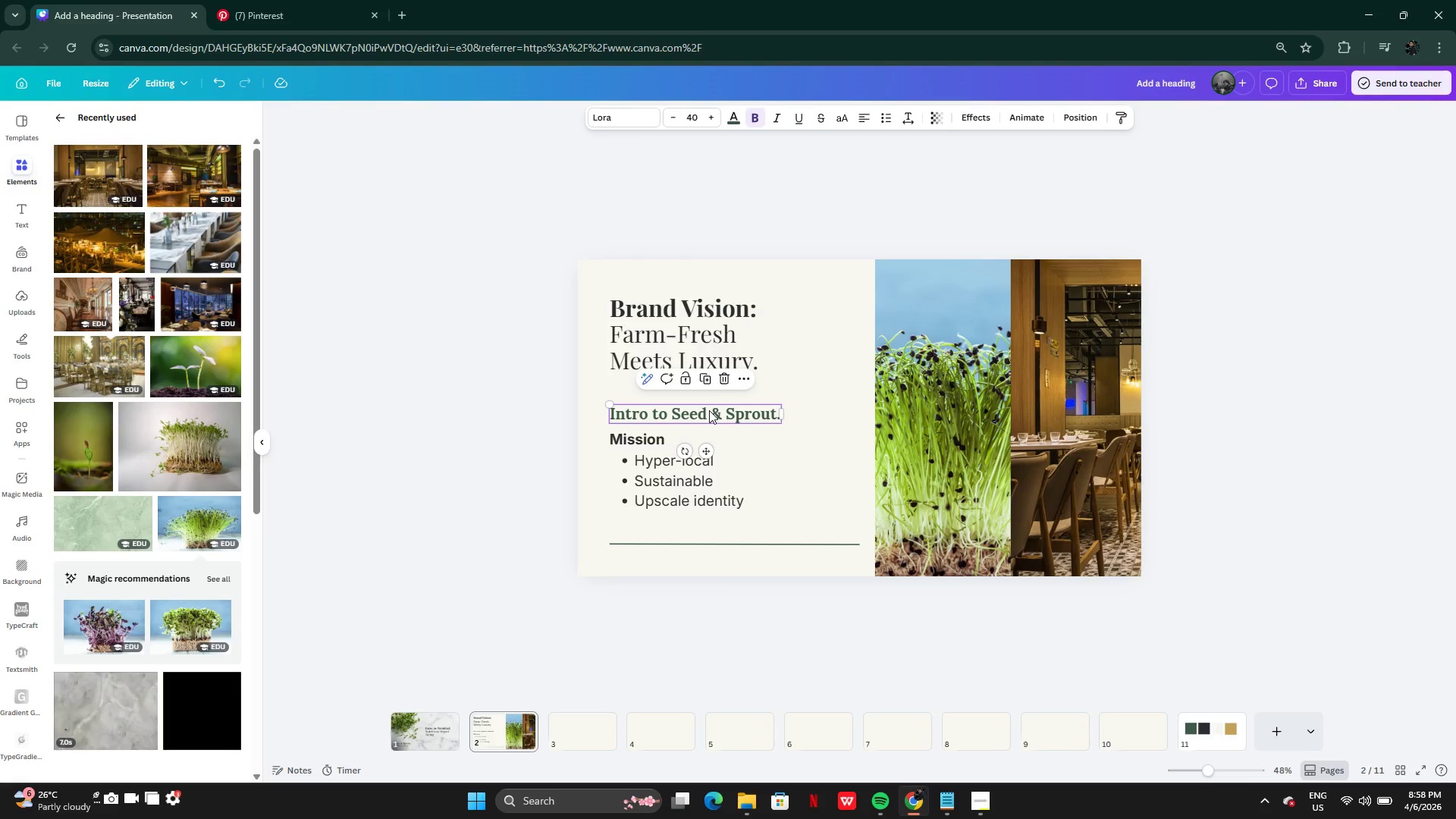 
left_click_drag(start_coordinate=[709, 410], to_coordinate=[708, 403])
 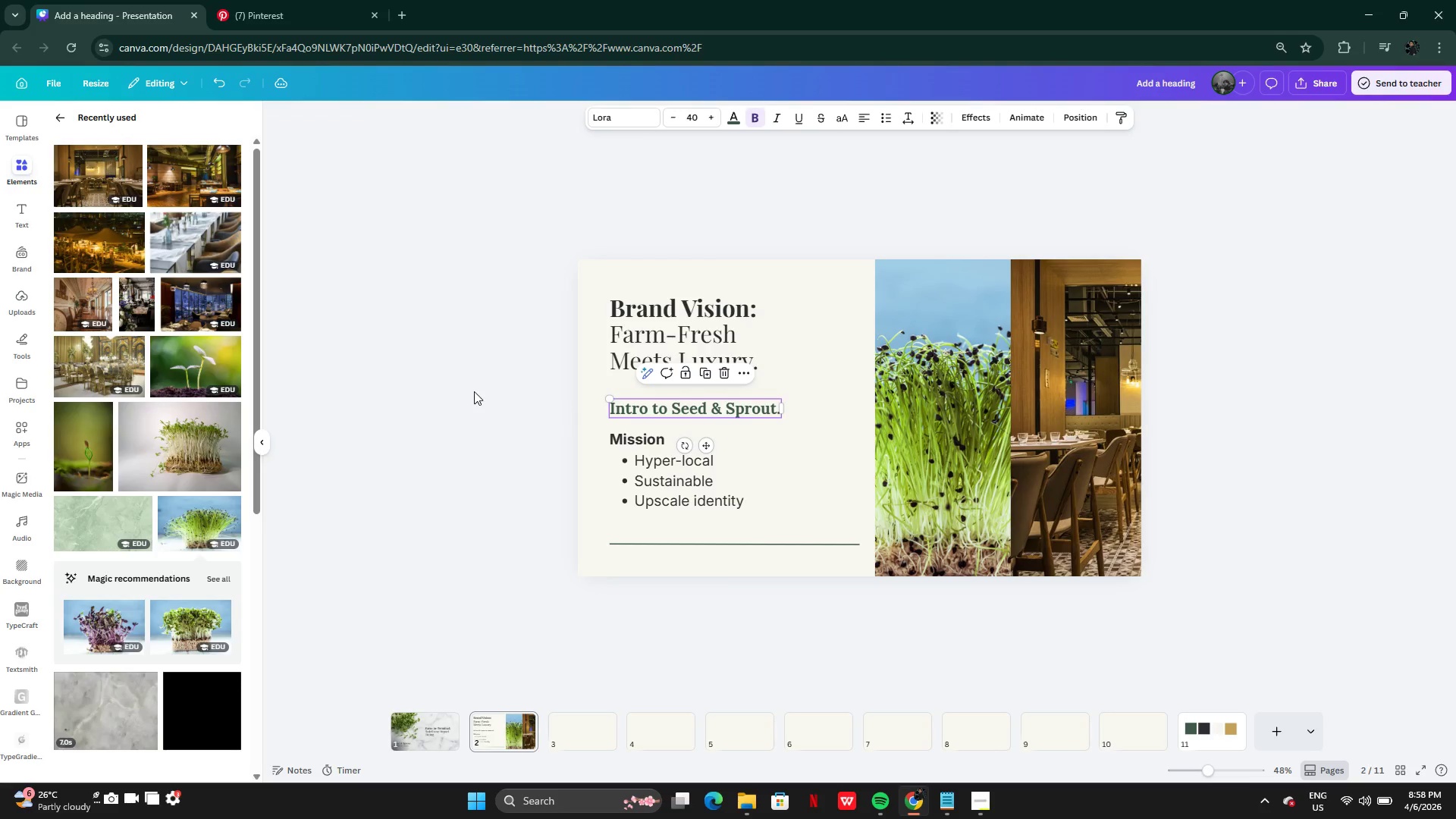 
left_click([474, 391])
 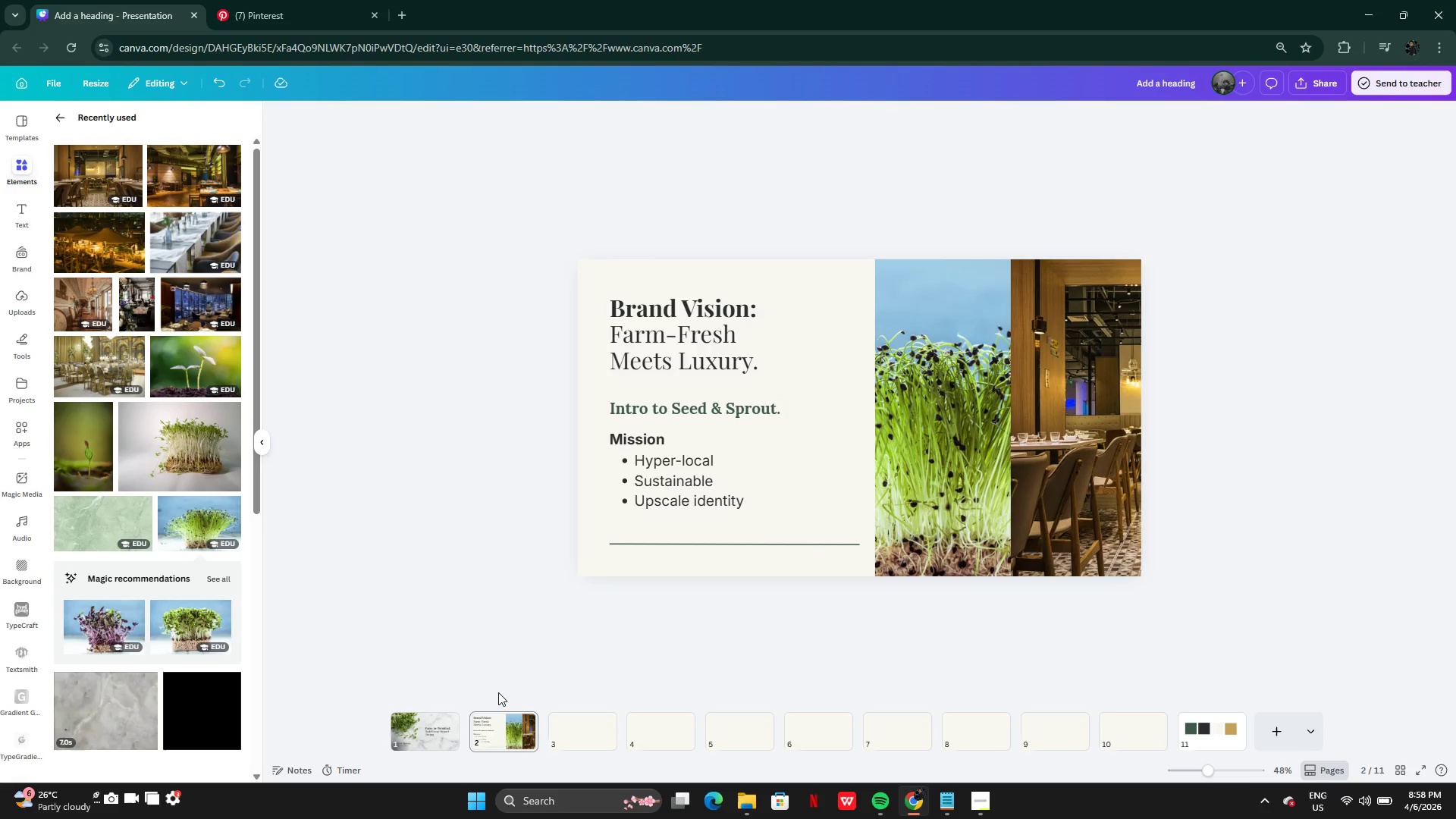 
left_click([443, 733])
 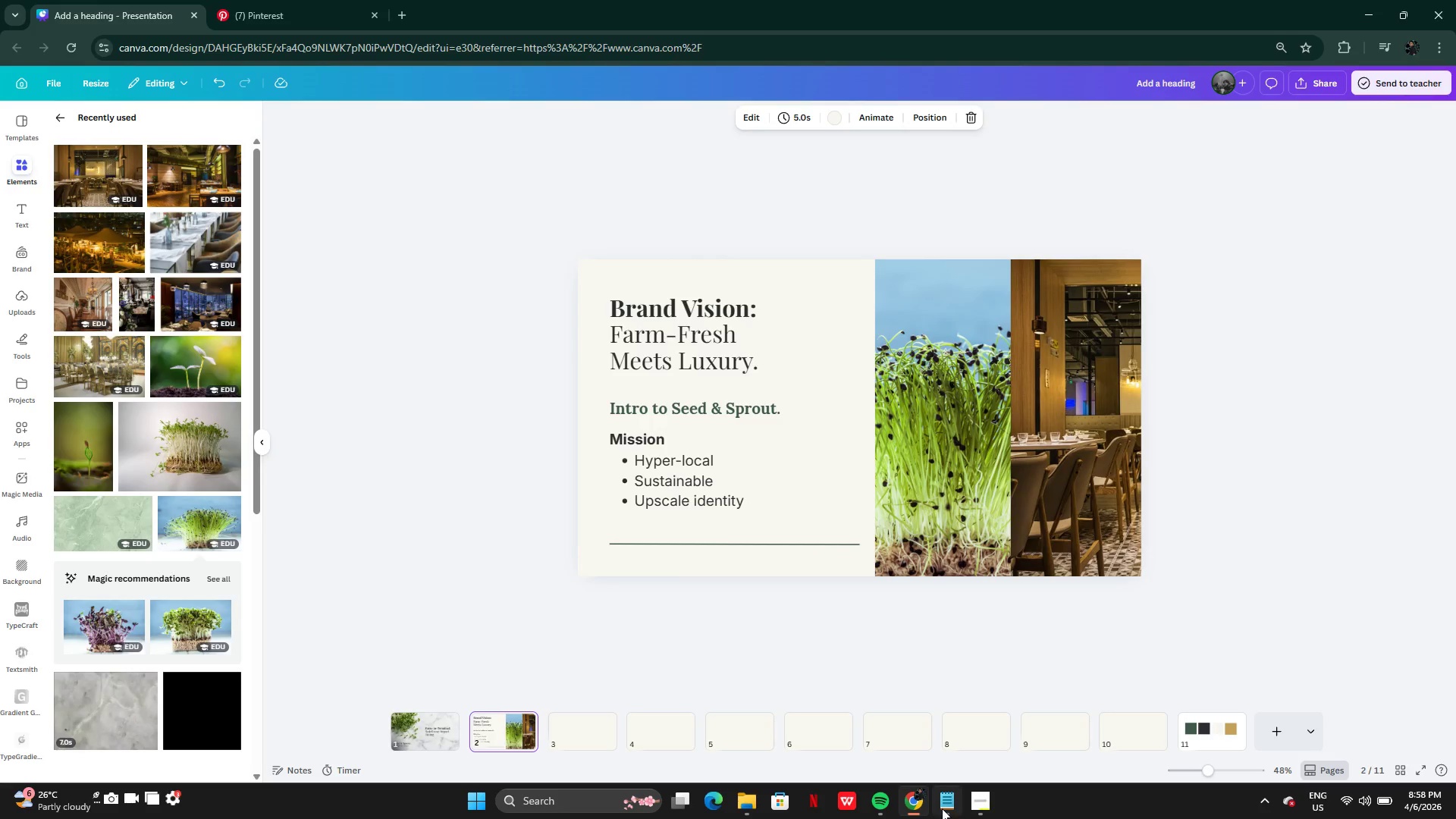 
left_click([921, 805])
 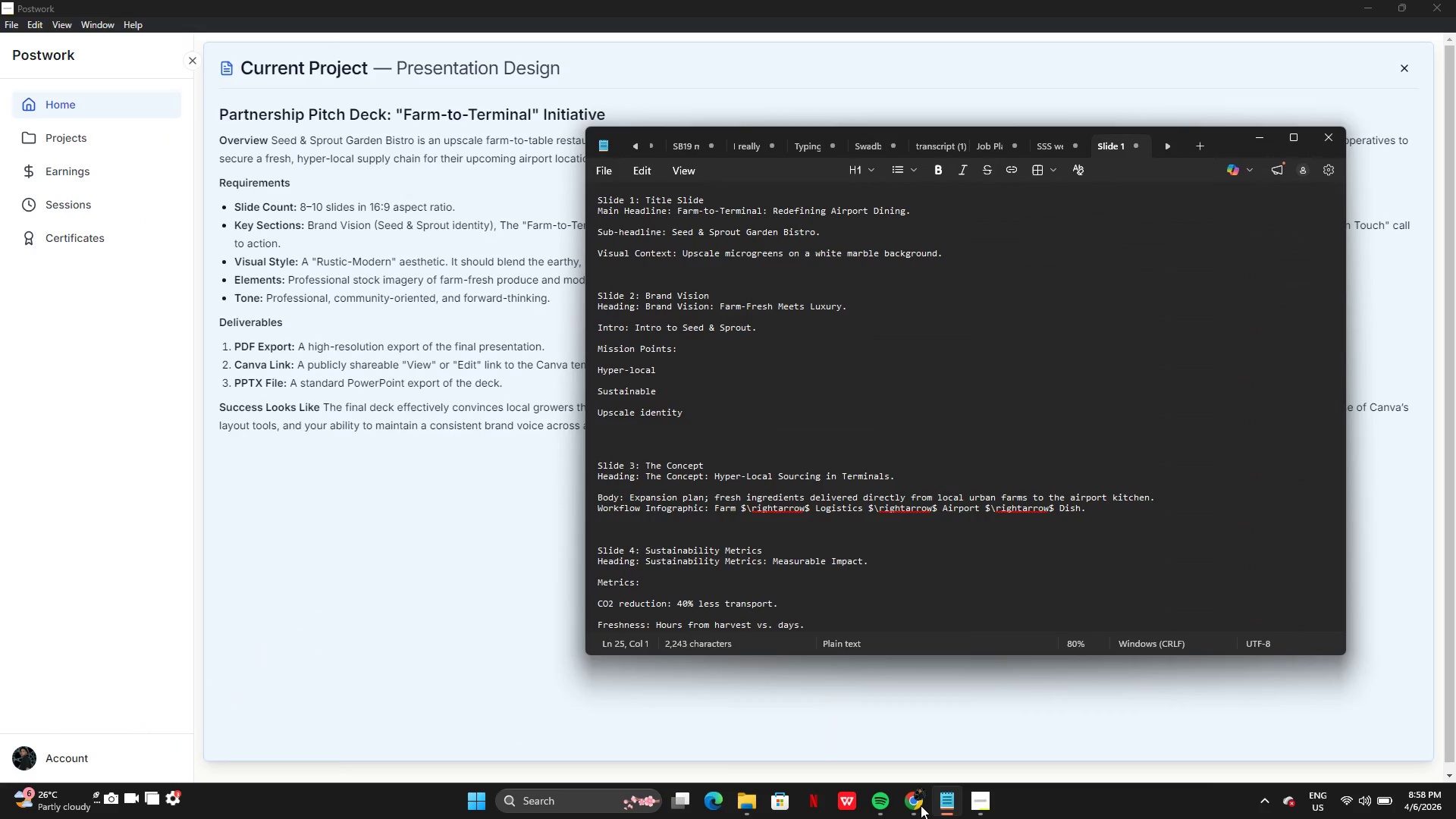 
left_click([921, 805])
 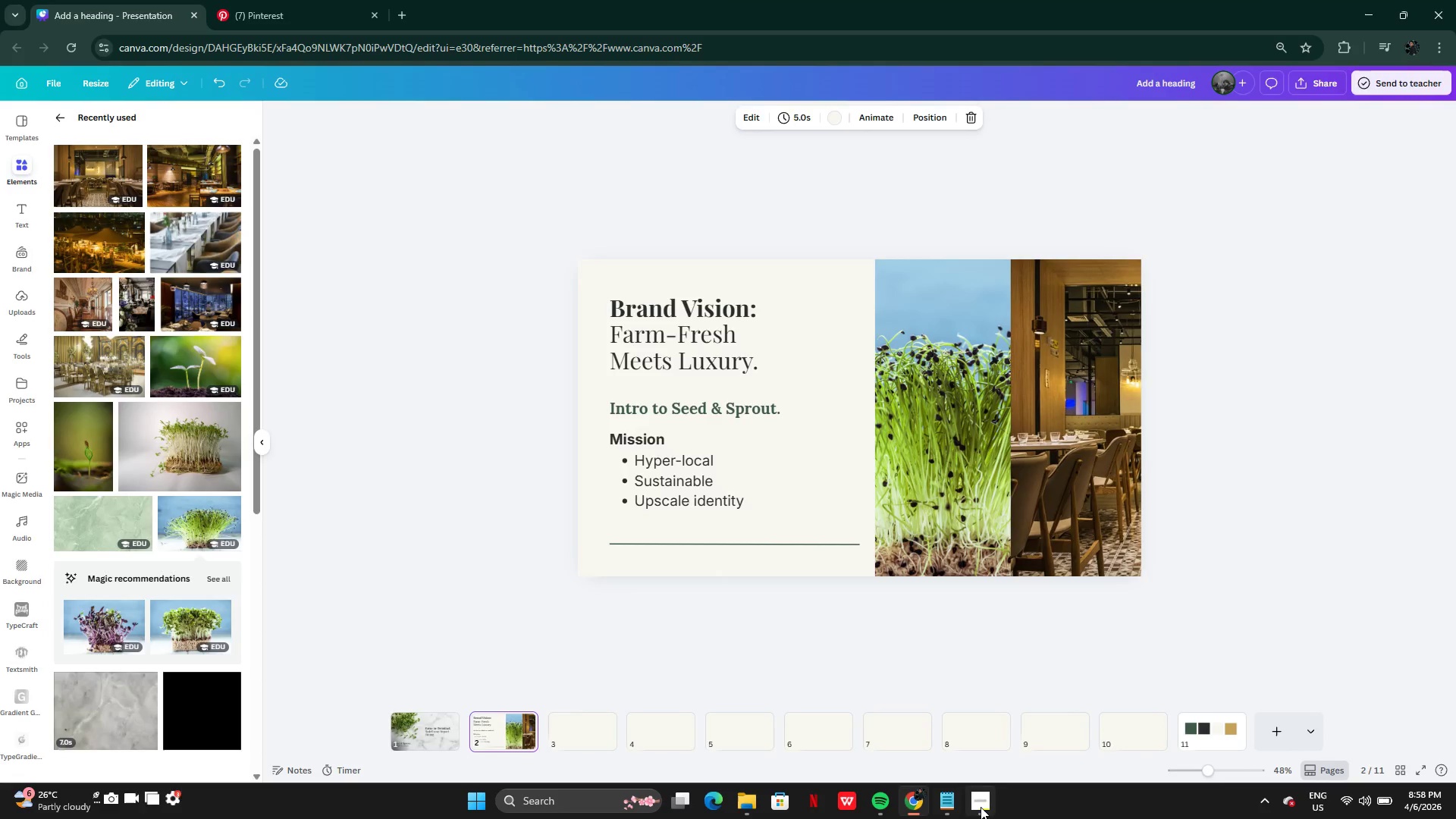 
left_click([981, 807])